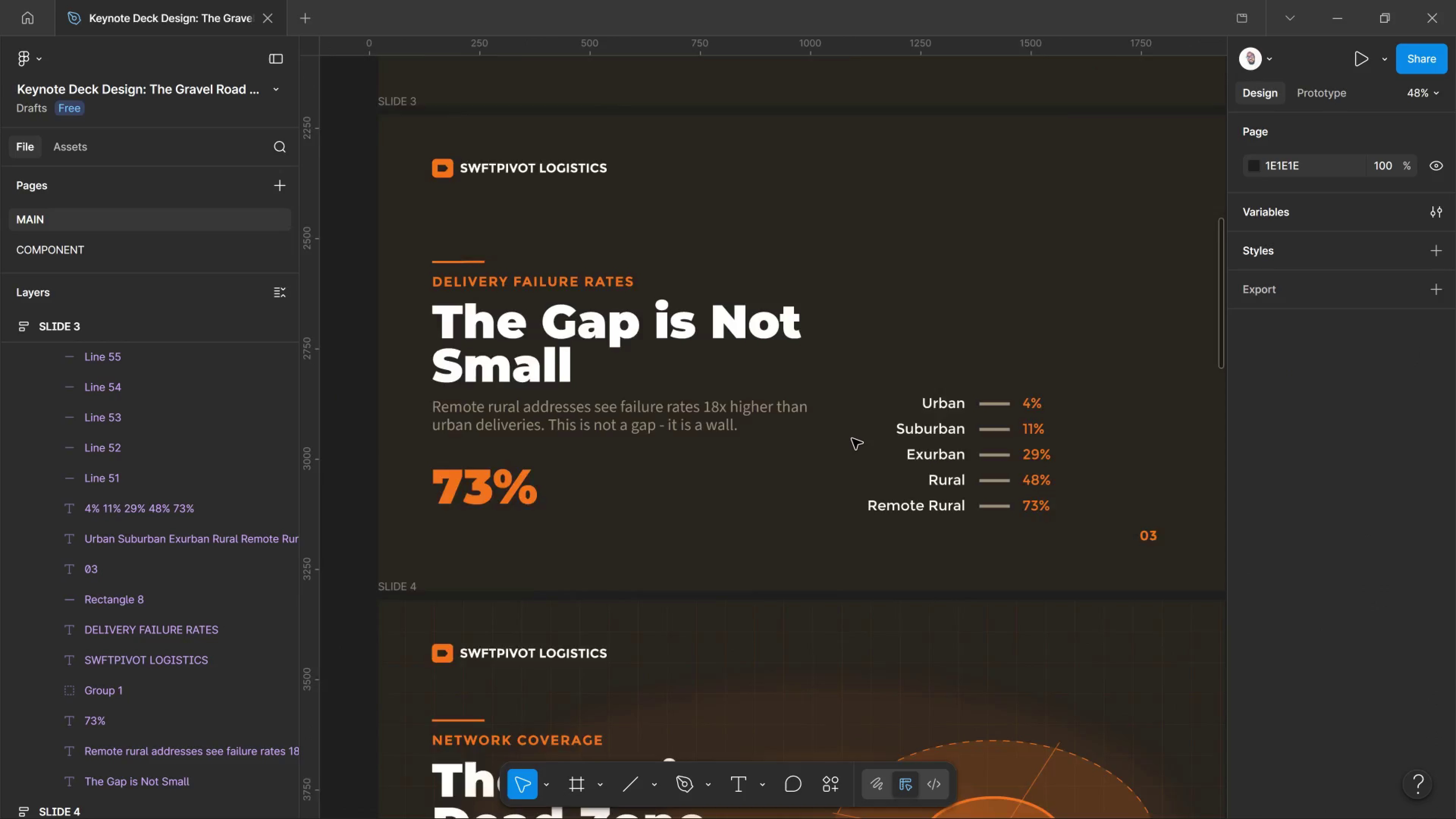 
left_click_drag(start_coordinate=[668, 463], to_coordinate=[852, 439])
 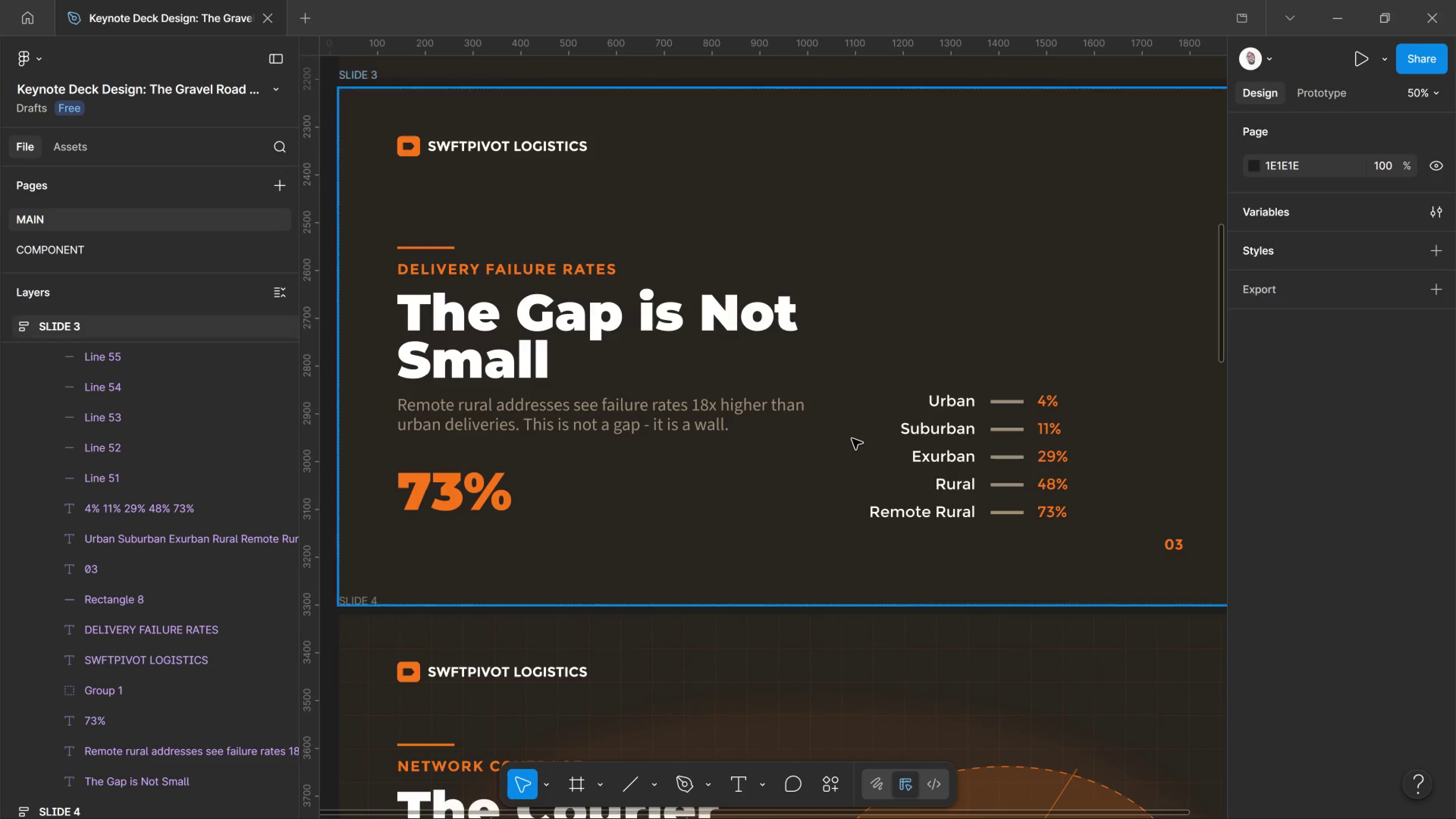 
hold_key(key=ControlLeft, duration=0.88)
scroll: coordinate [852, 439], scroll_direction: down, amount: 4.0
 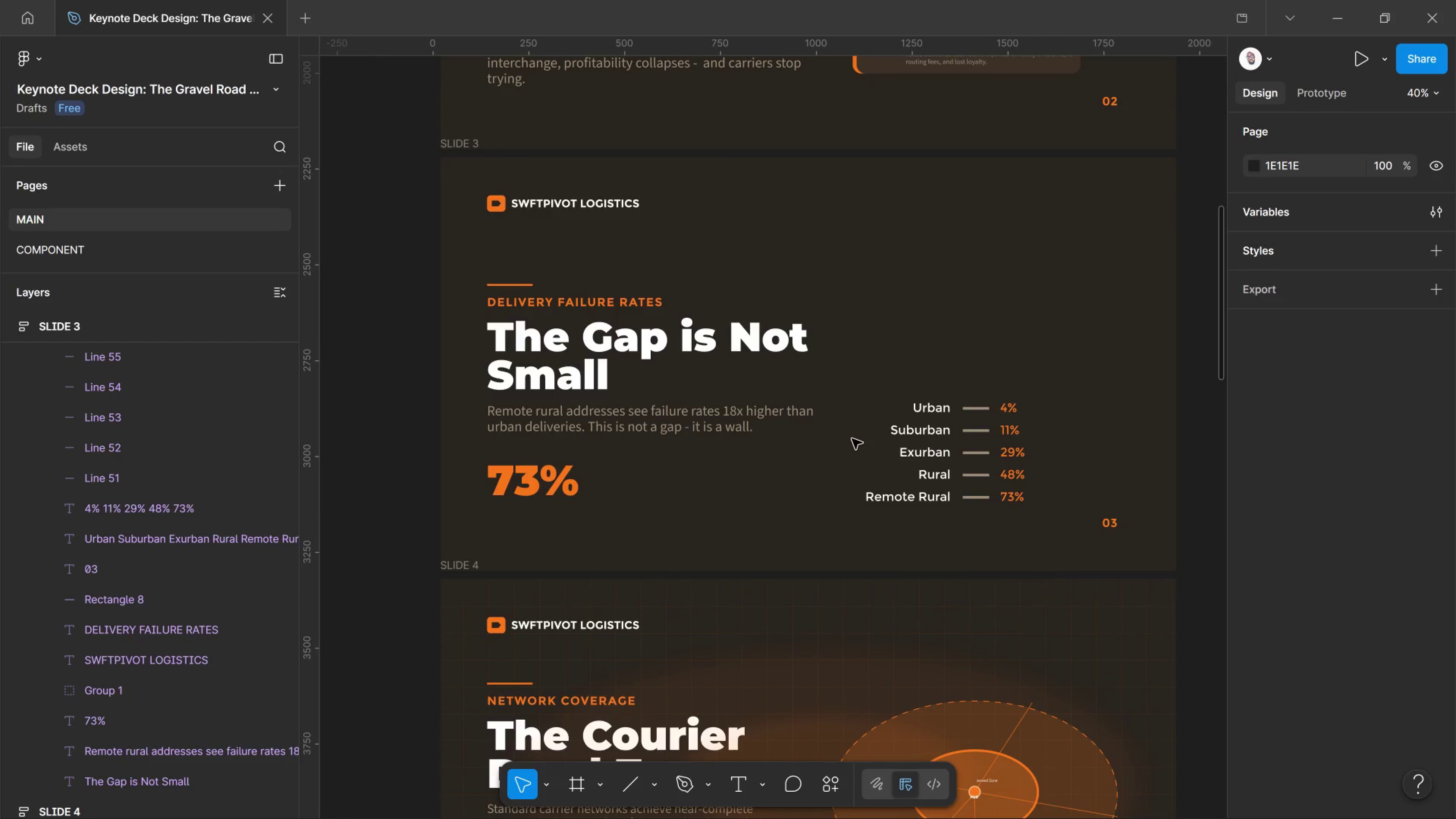 
wait(15.06)
 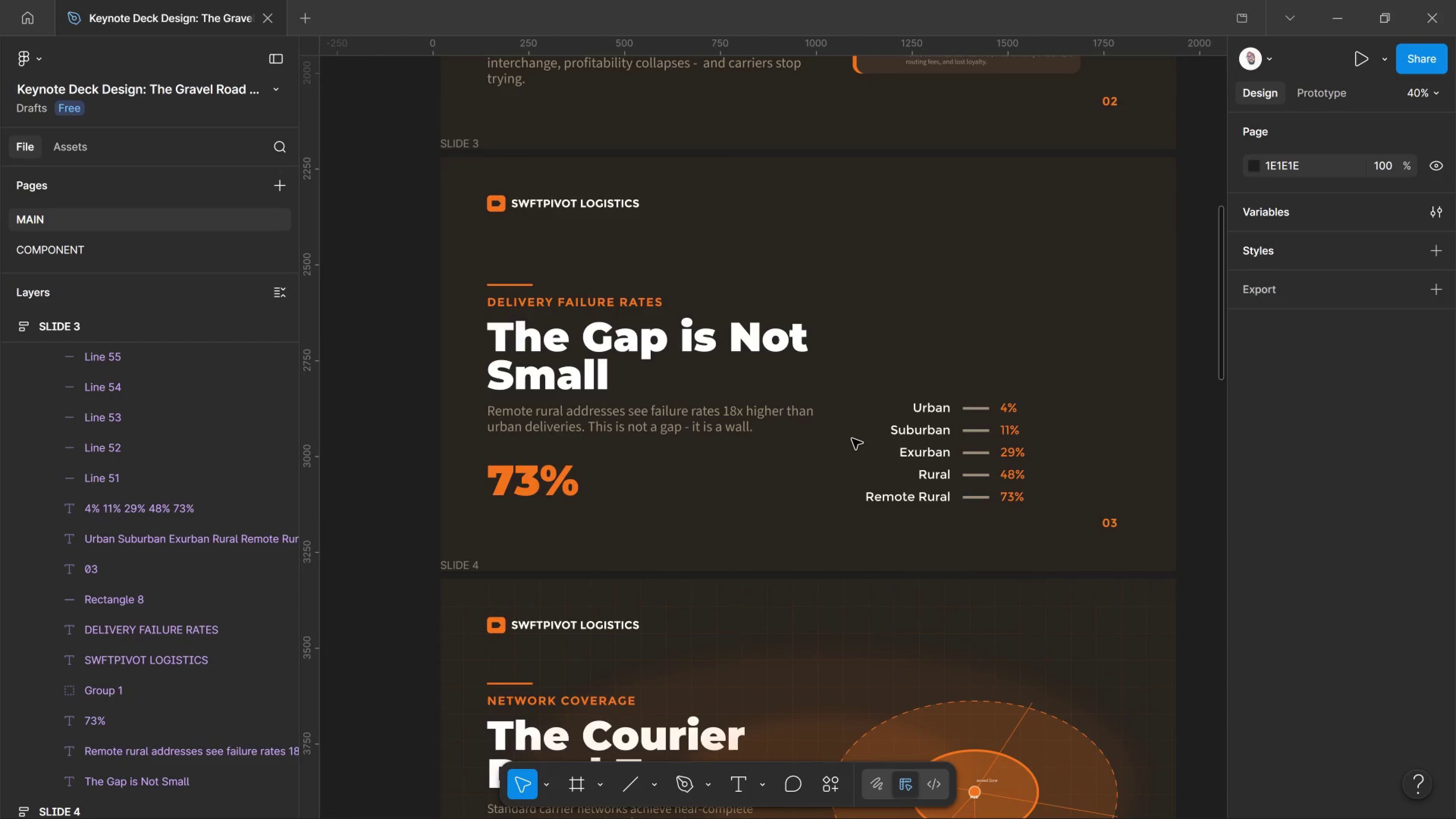 
scroll: coordinate [637, 606], scroll_direction: down, amount: 6.0
 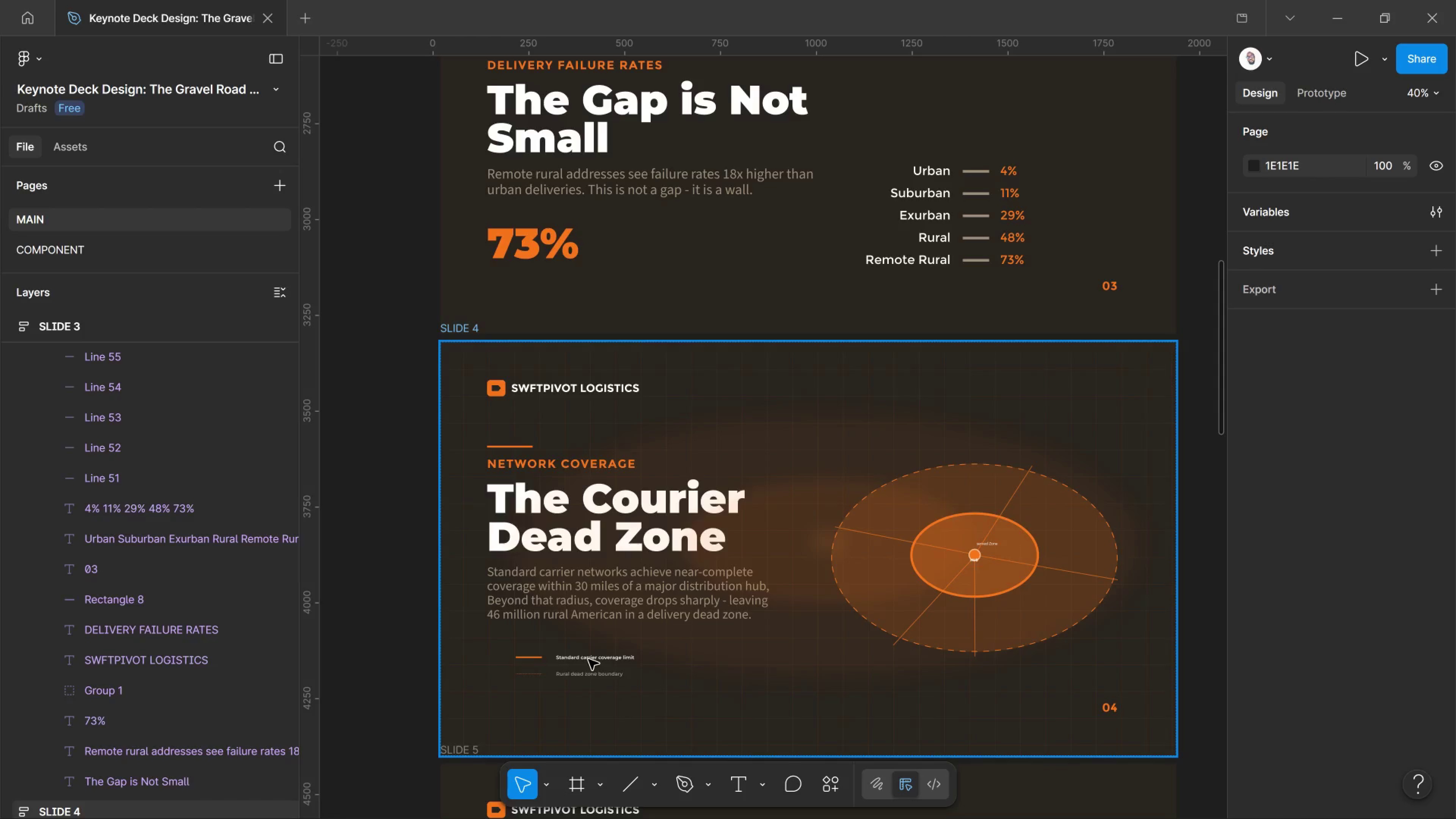 
hold_key(key=ControlLeft, duration=1.19)
left_click([588, 659])
 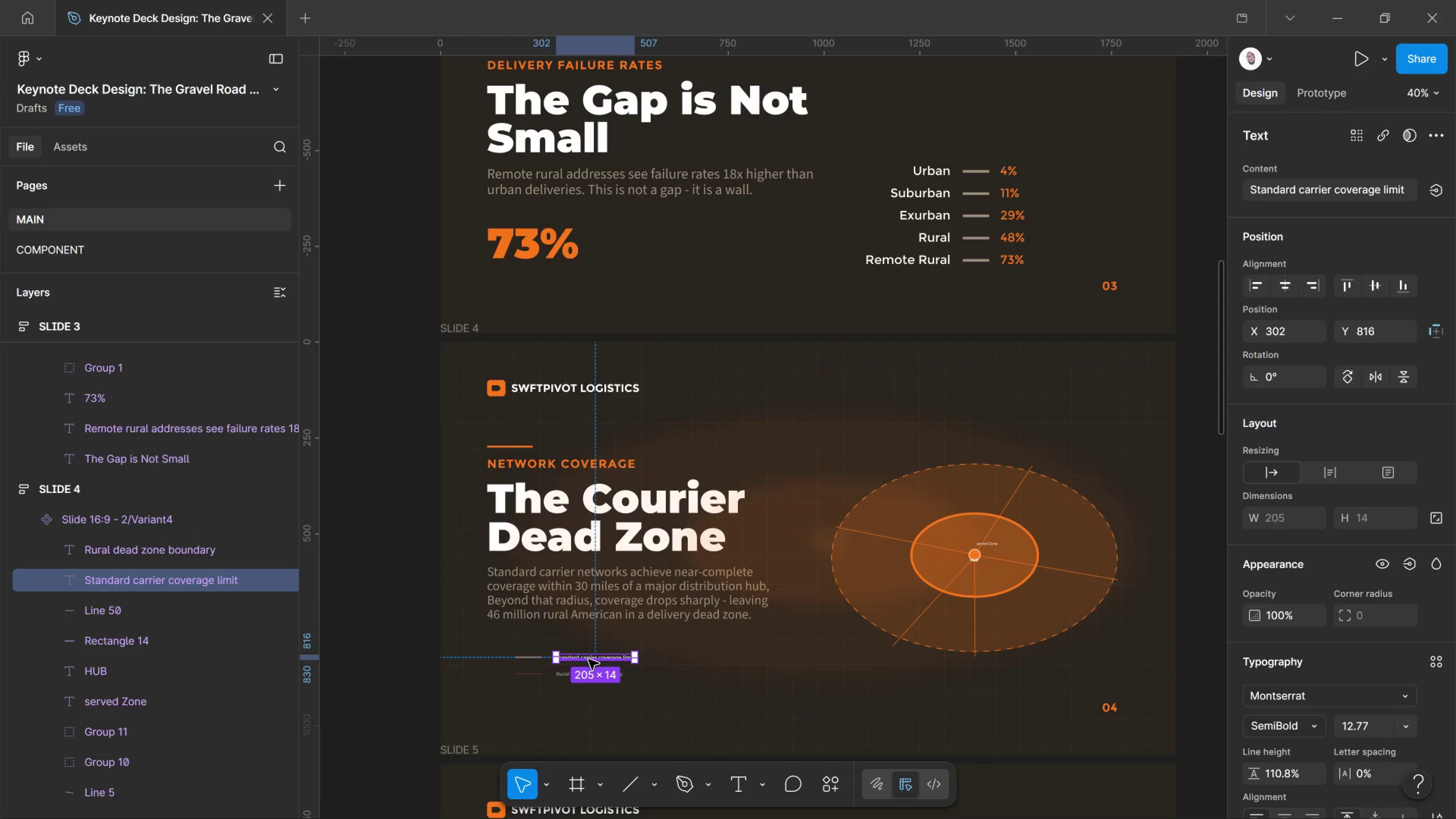 
hold_key(key=AltLeft, duration=2.81)
left_click_drag(start_coordinate=[588, 659], to_coordinate=[894, 293])
 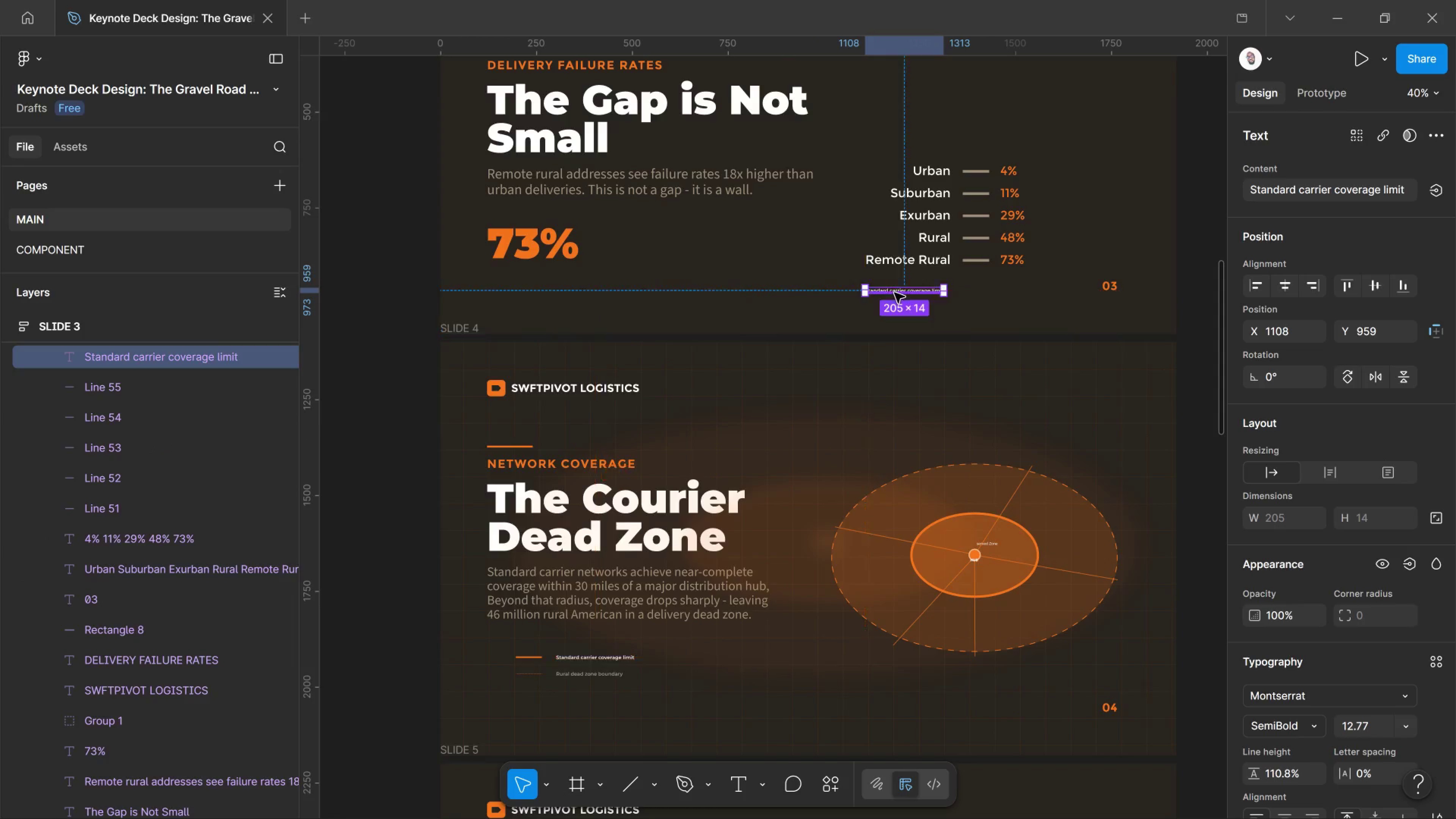 
hold_key(key=AltLeft, duration=0.65)
hold_key(key=ControlLeft, duration=2.58)
scroll: coordinate [927, 492], scroll_direction: up, amount: 21.0
 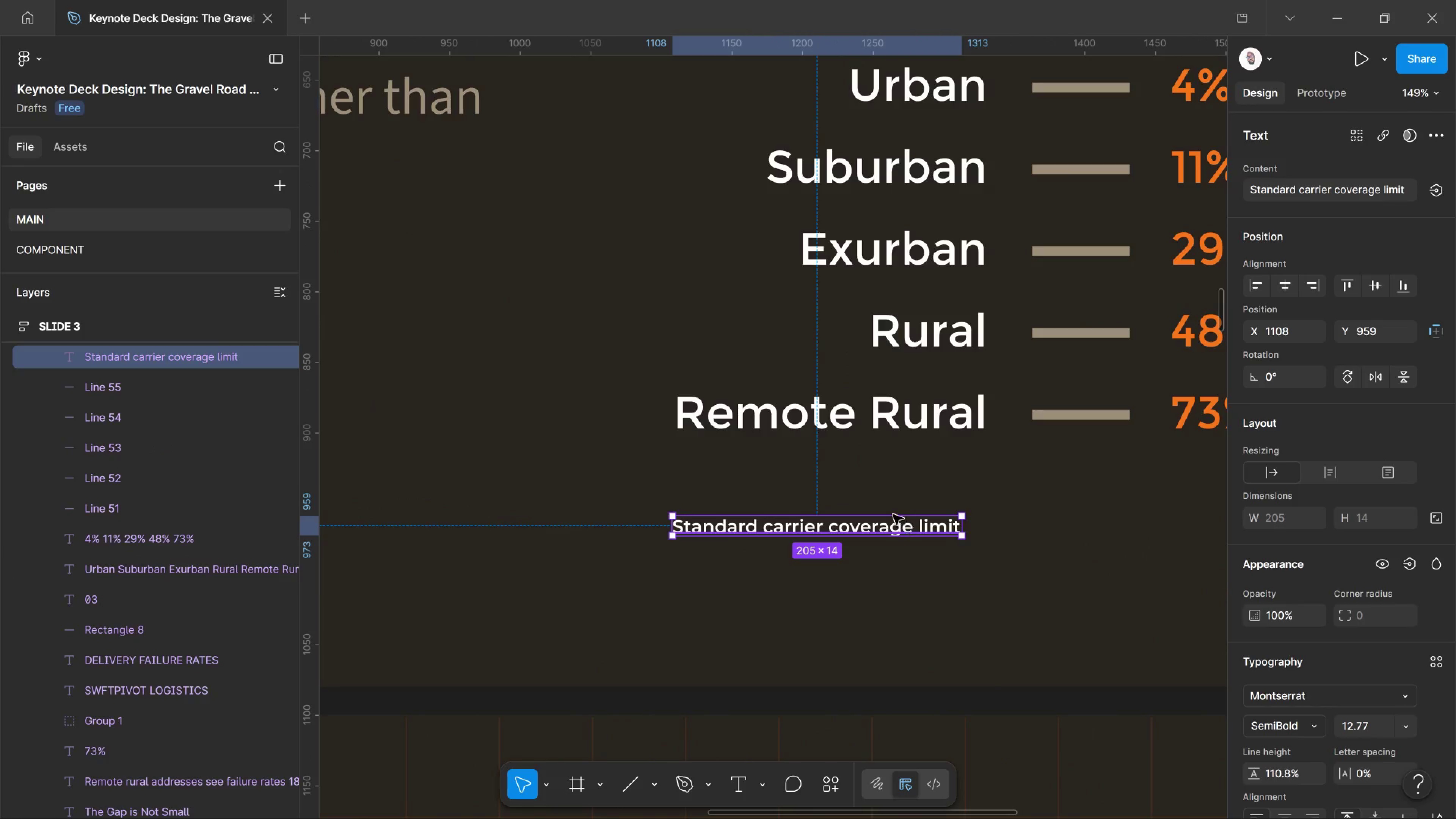 
double_click([894, 524])
 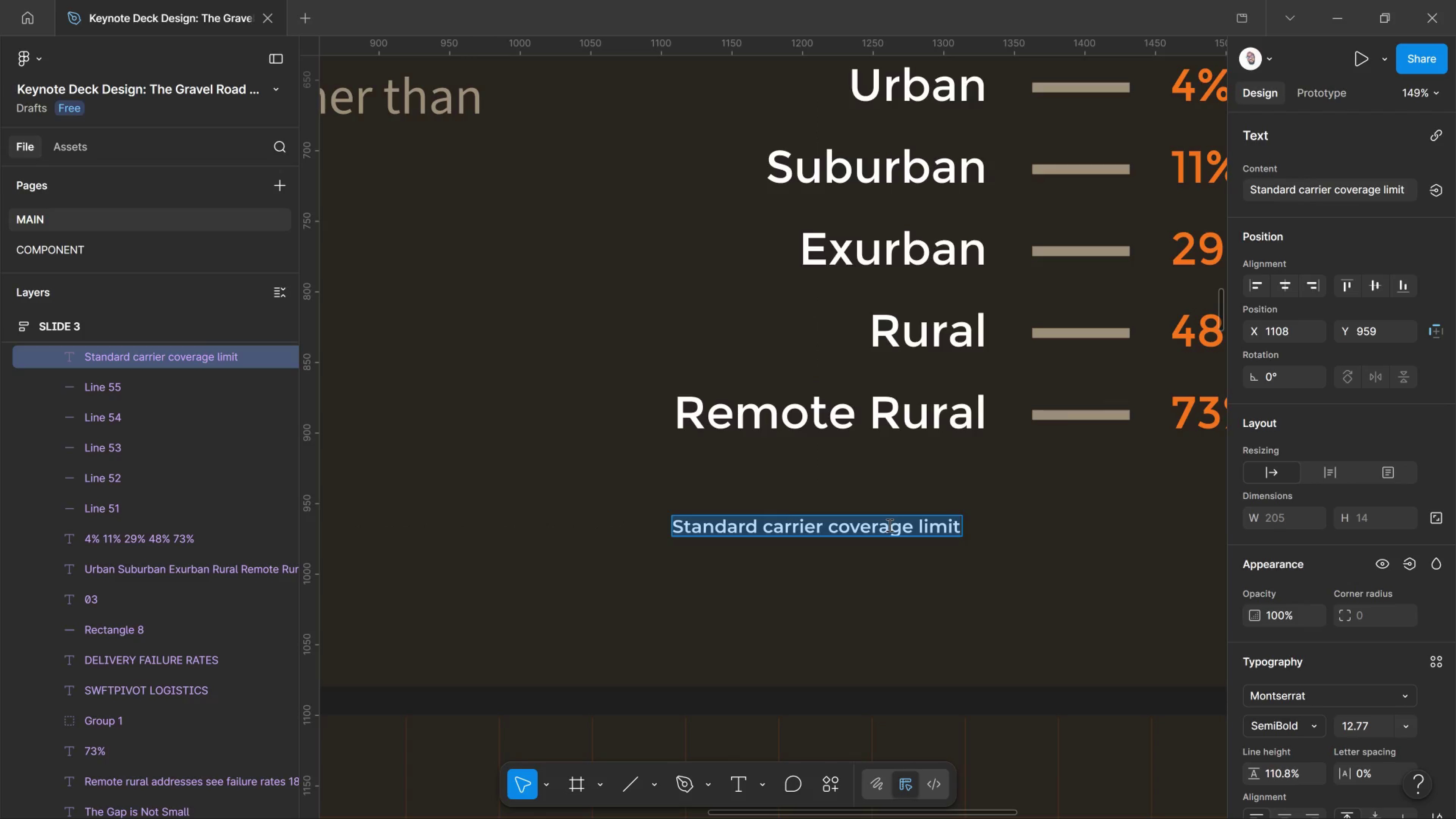 
type(Source: National Freight Association, 2)
 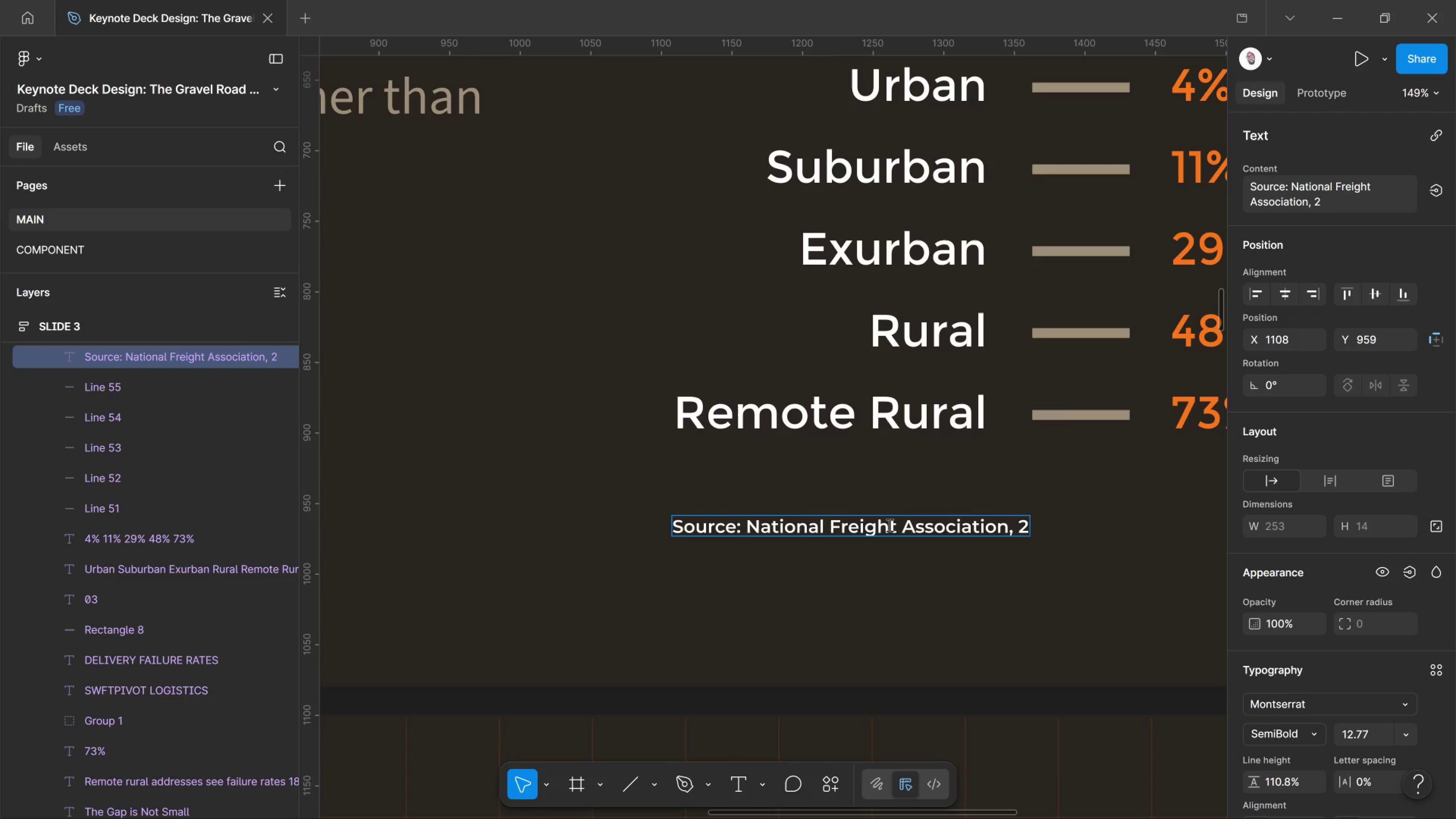 
type(025)
 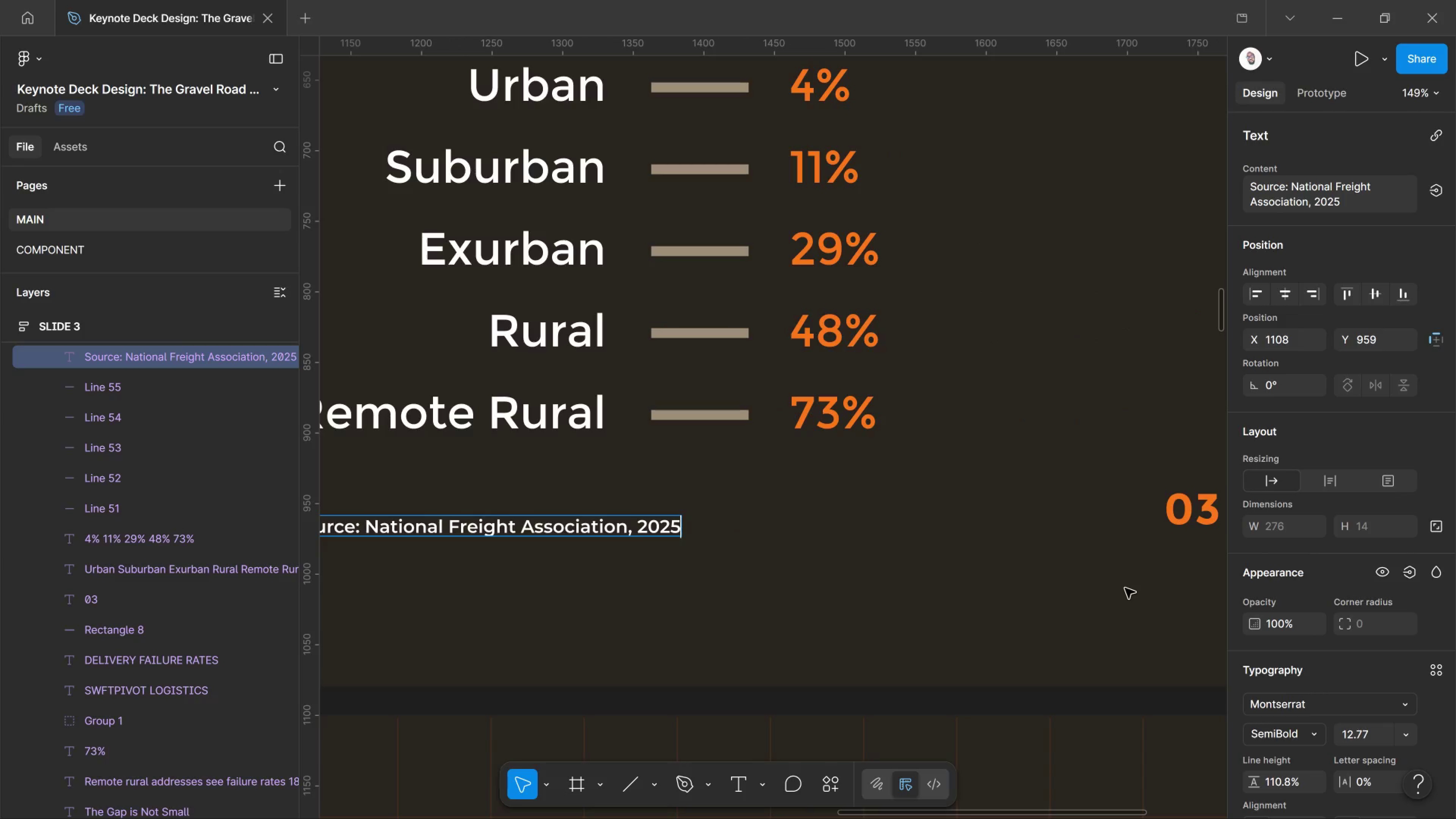 
wait(5.53)
 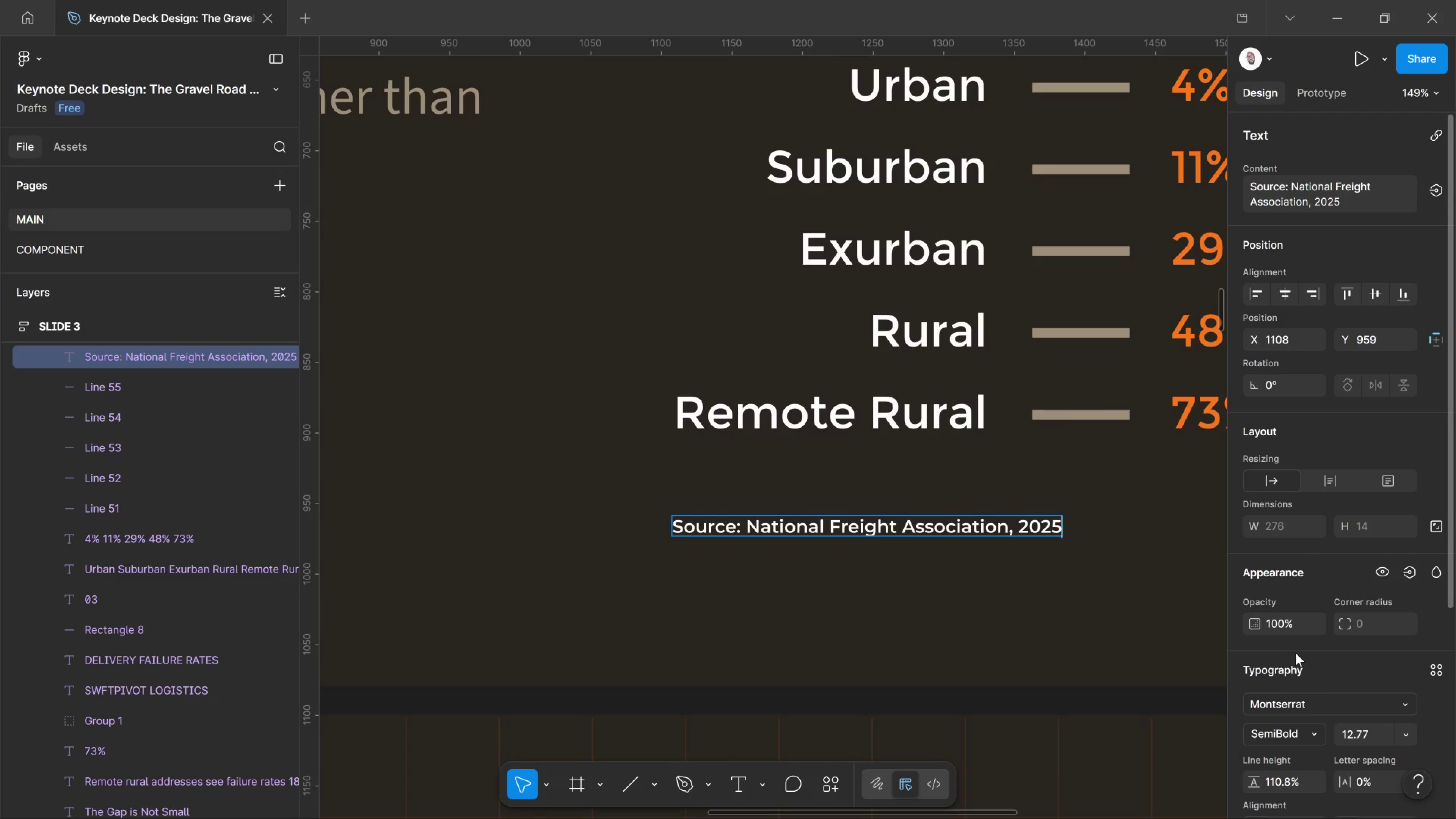 
type( Annual )
key(Backspace)
type( Delivery Survey)
 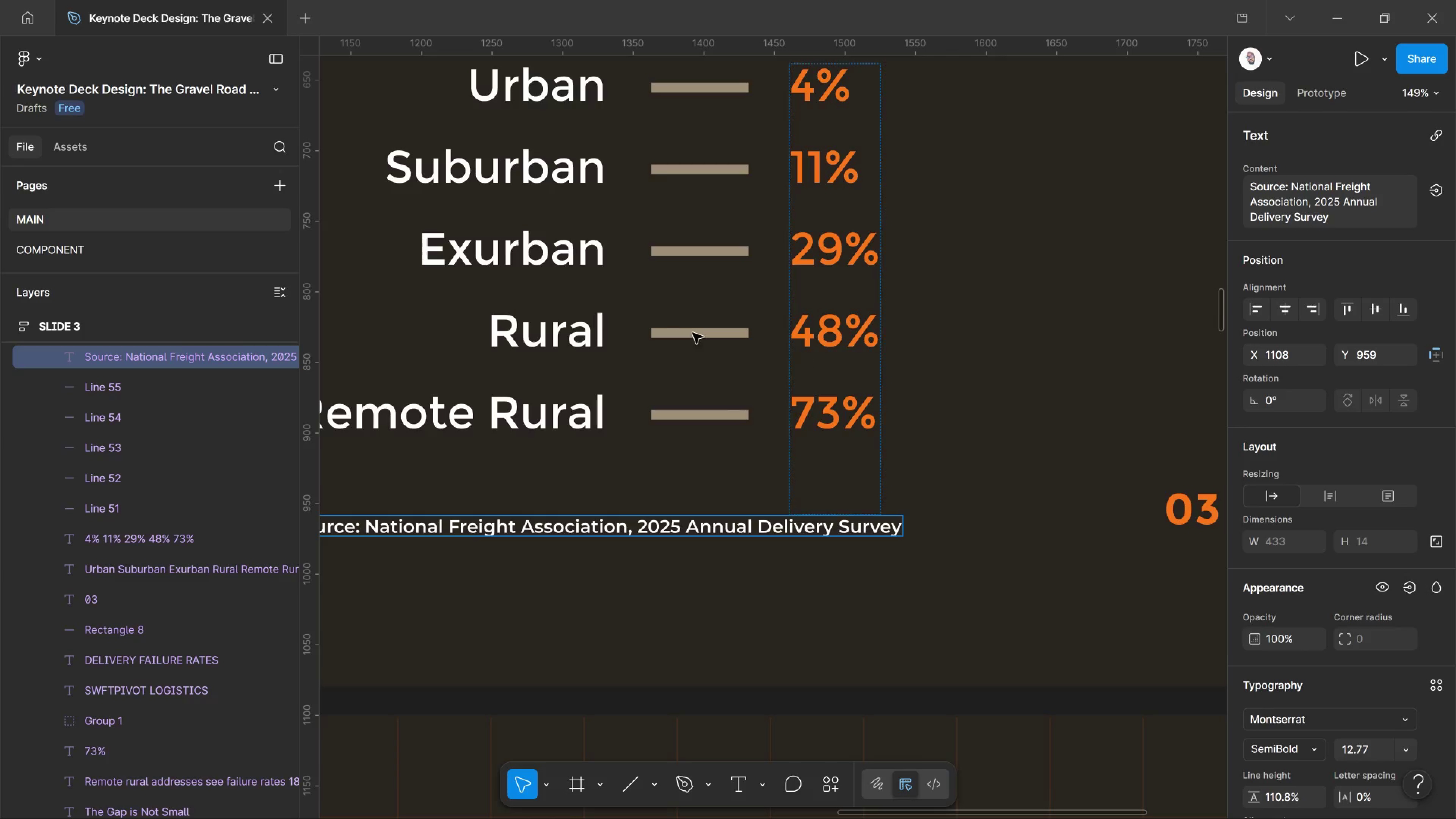 
key(Control+A)
 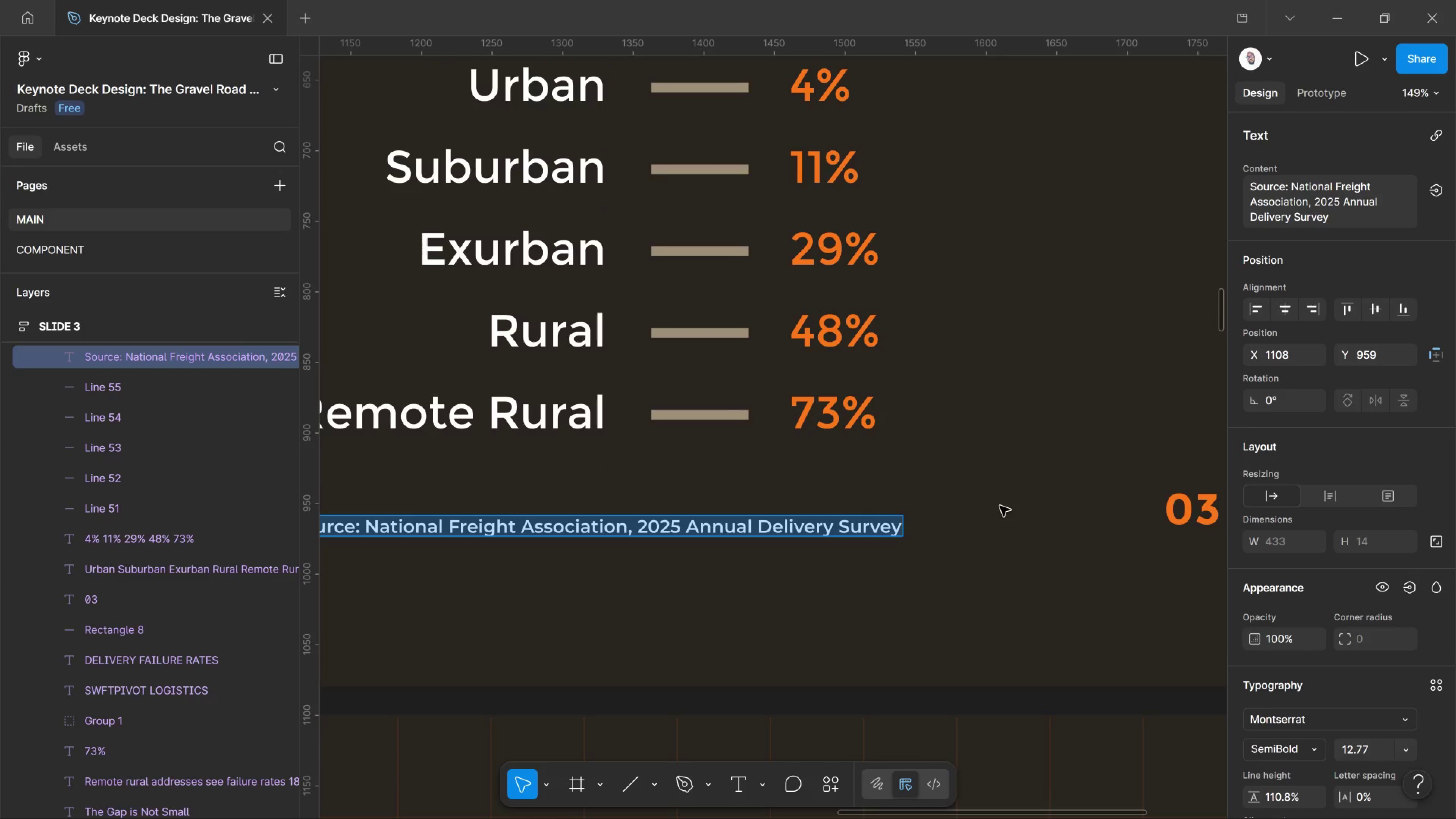 
scroll: coordinate [1378, 588], scroll_direction: down, amount: 3.0
 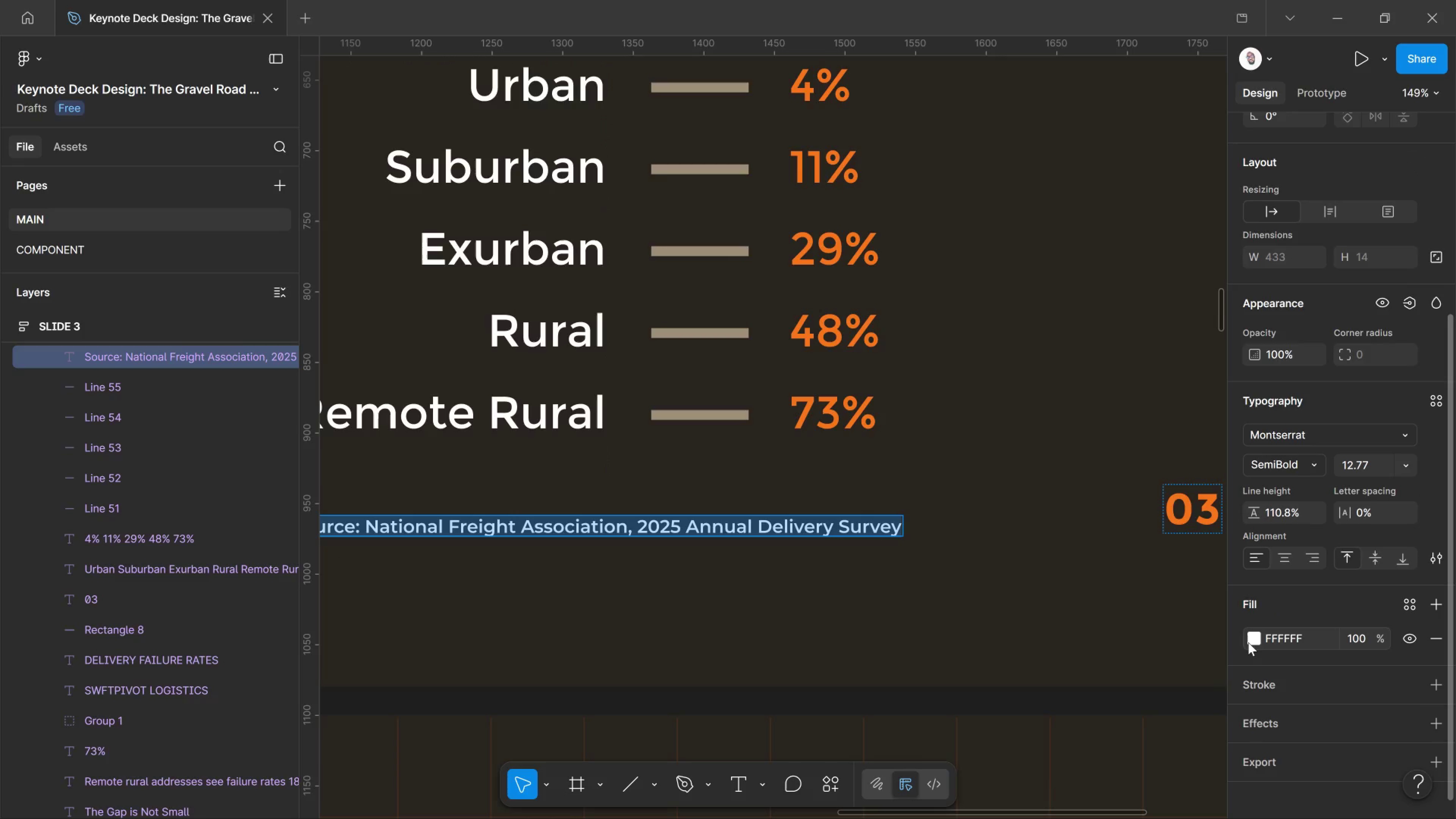 
left_click([1247, 640])
 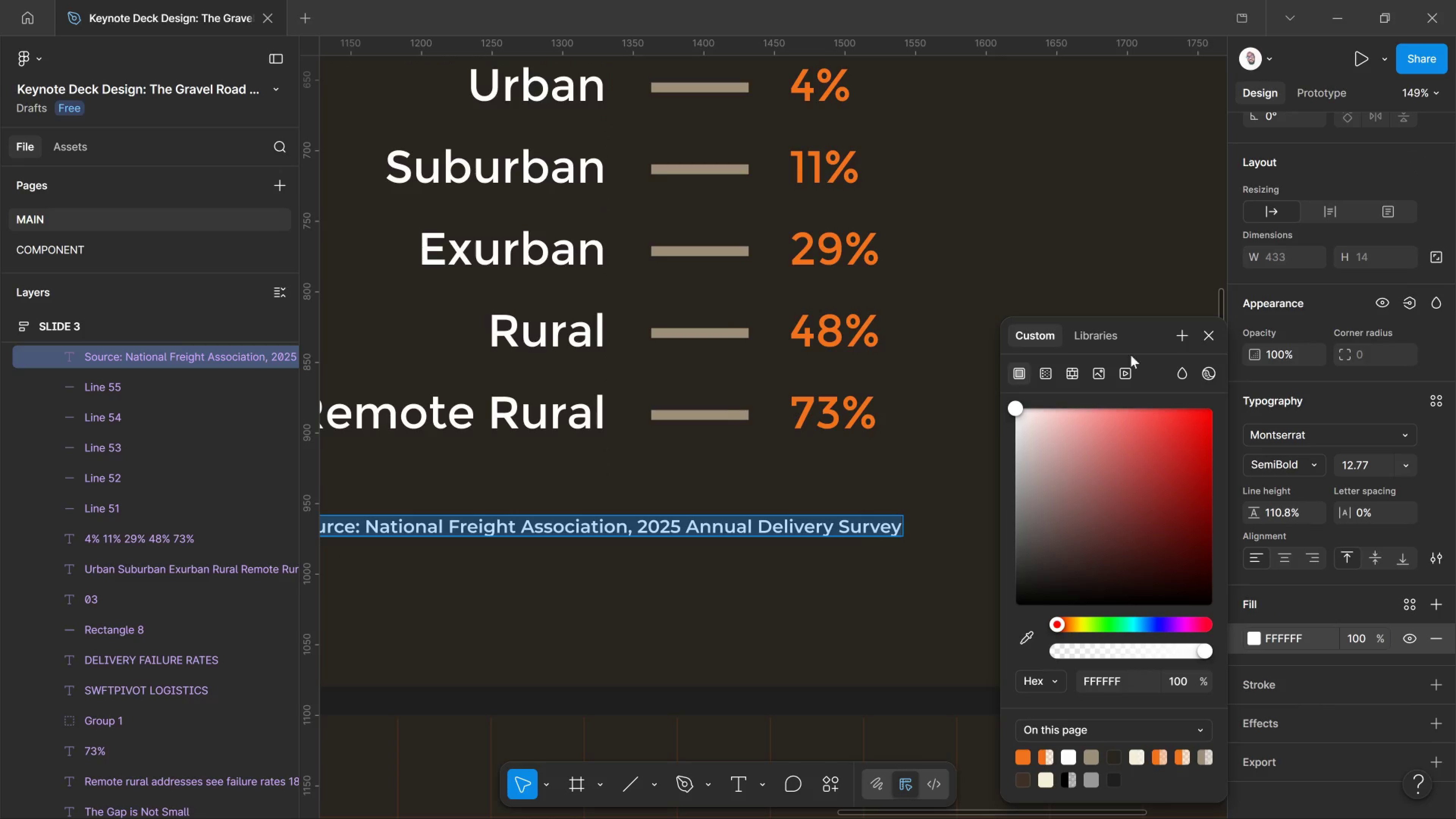 
left_click([1105, 349])
 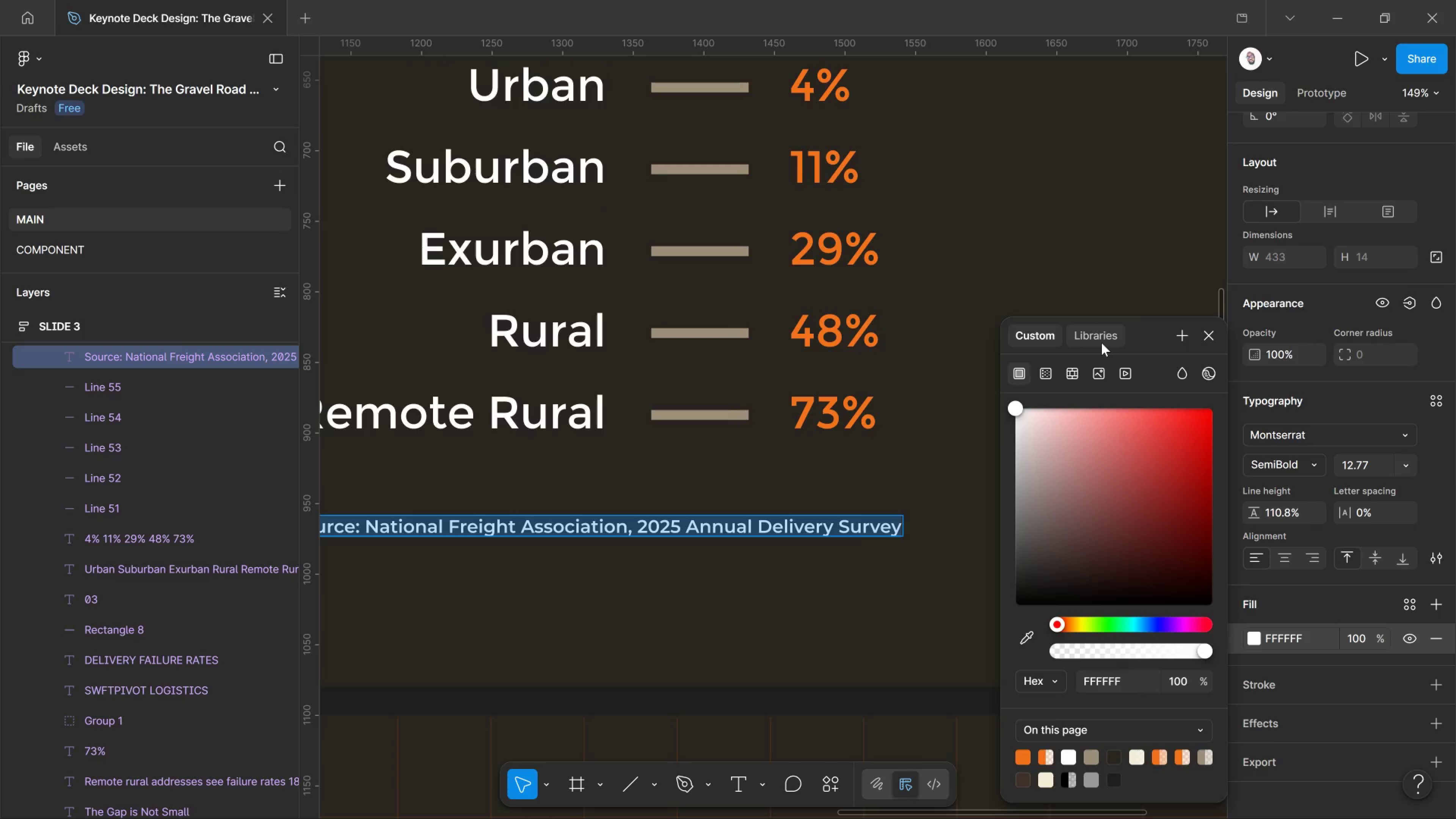 
left_click([1101, 343])
 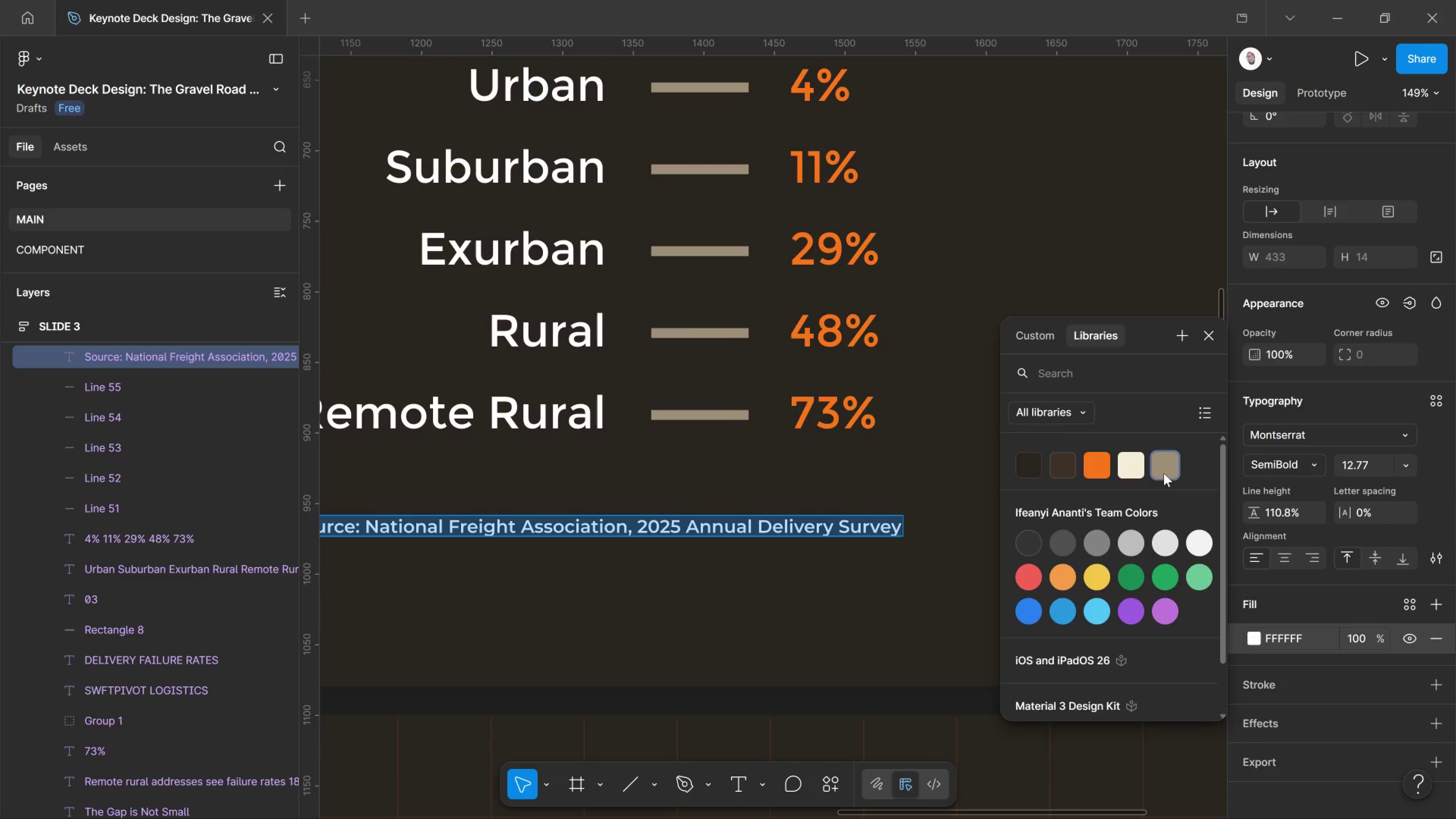 
left_click([1169, 477])
 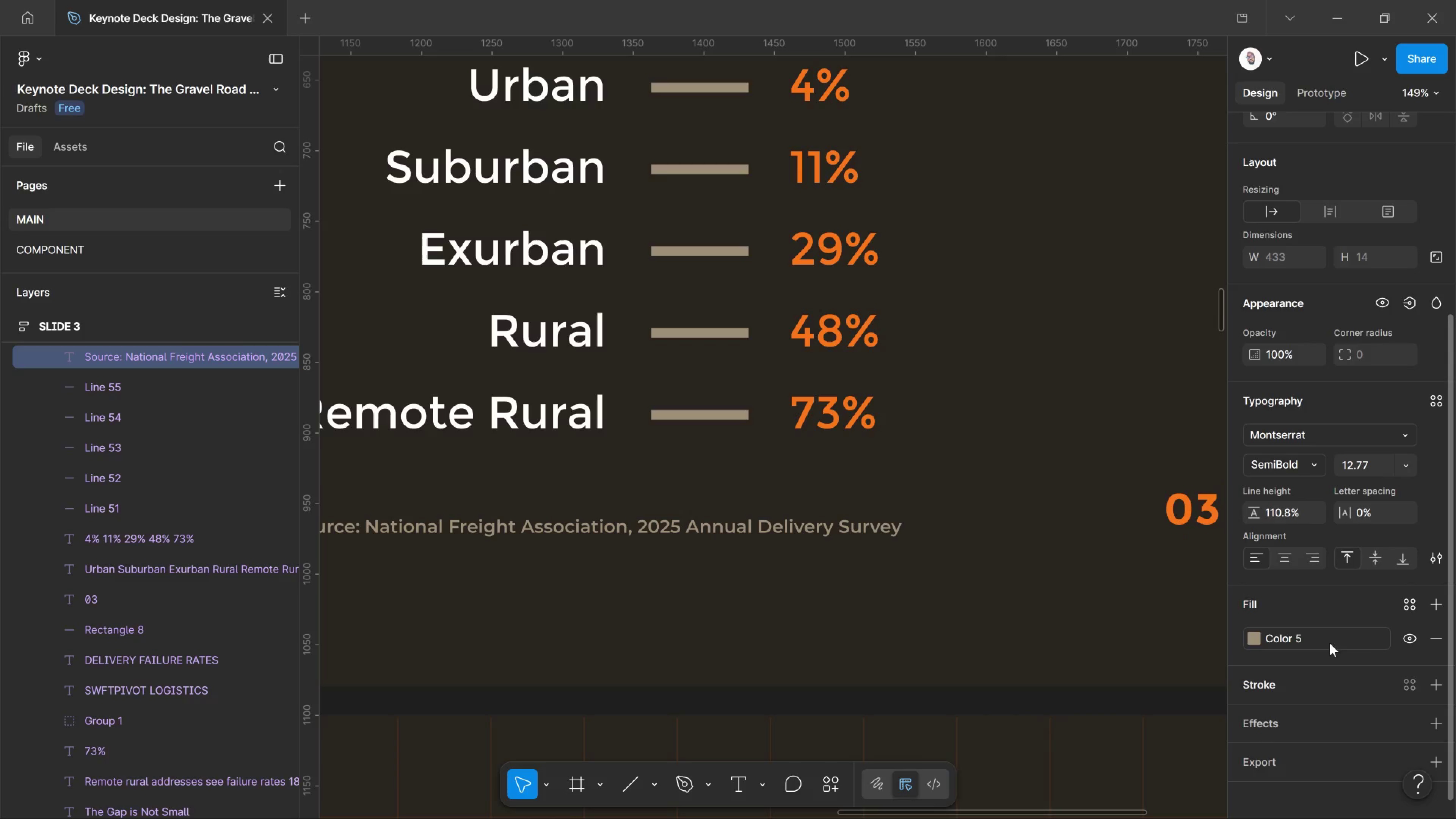 
left_click([1339, 603])
 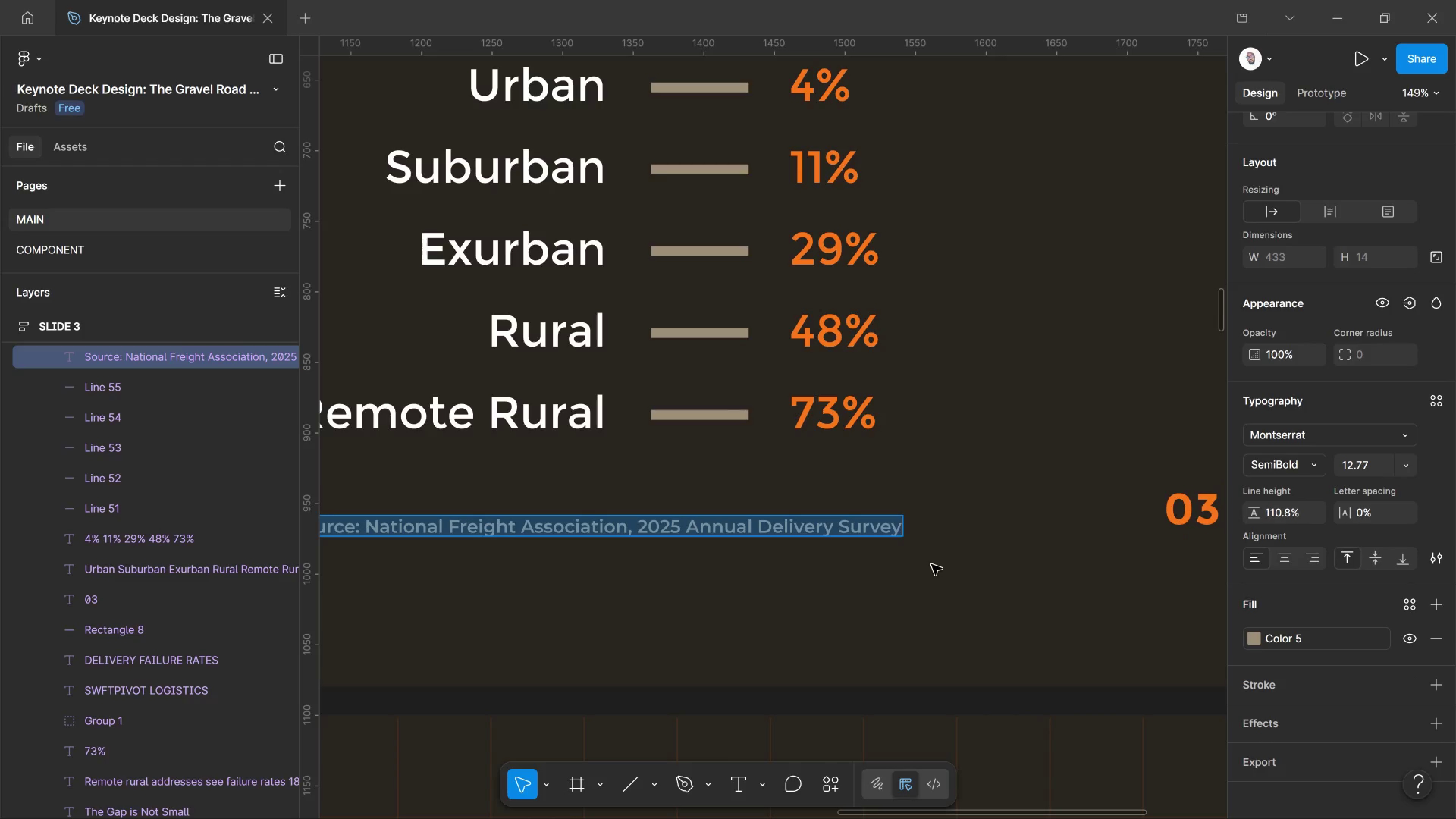 
left_click([932, 565])
 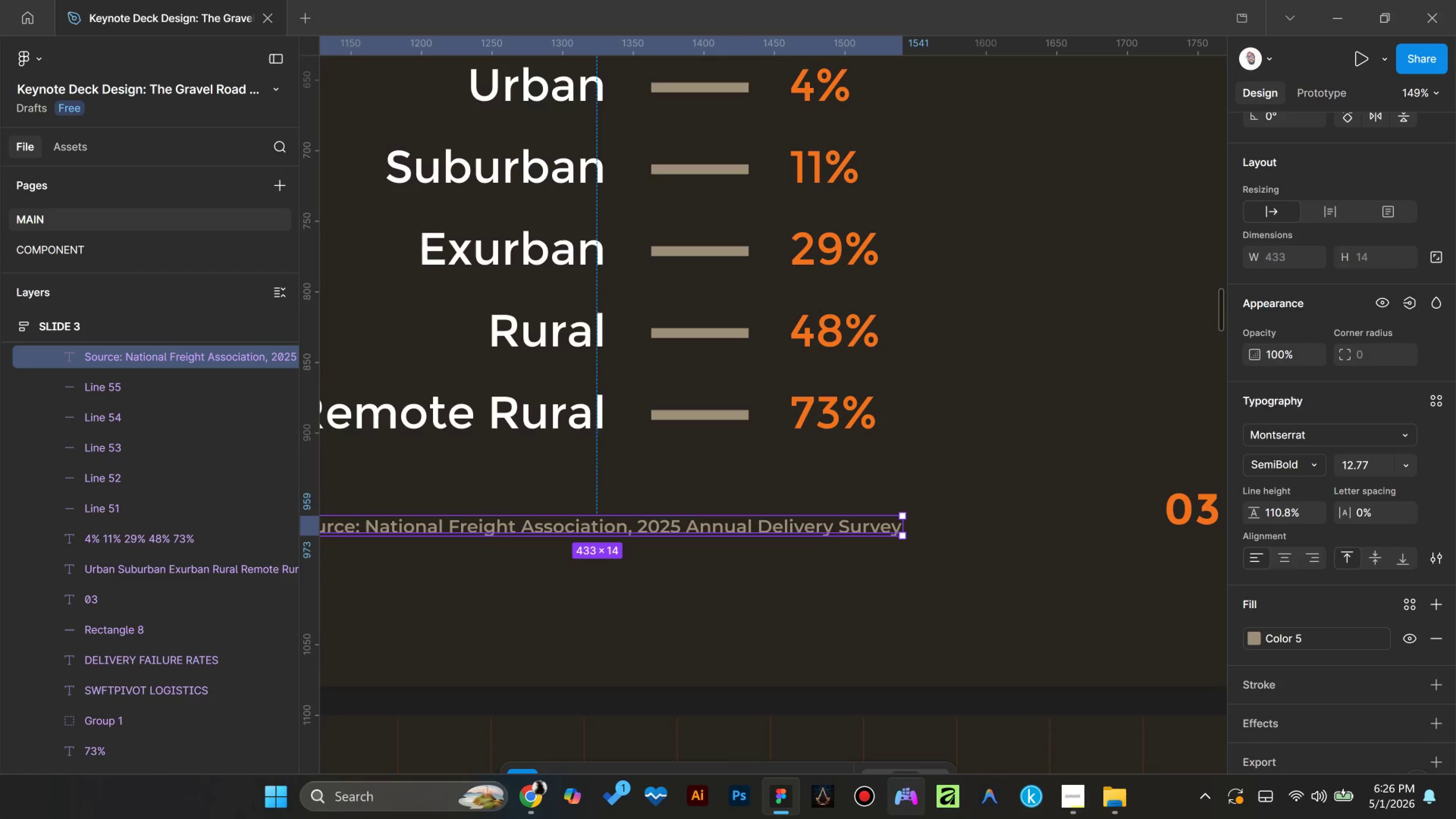 
hold_key(key=ControlLeft, duration=1.25)
scroll: coordinate [872, 671], scroll_direction: down, amount: 8.0
 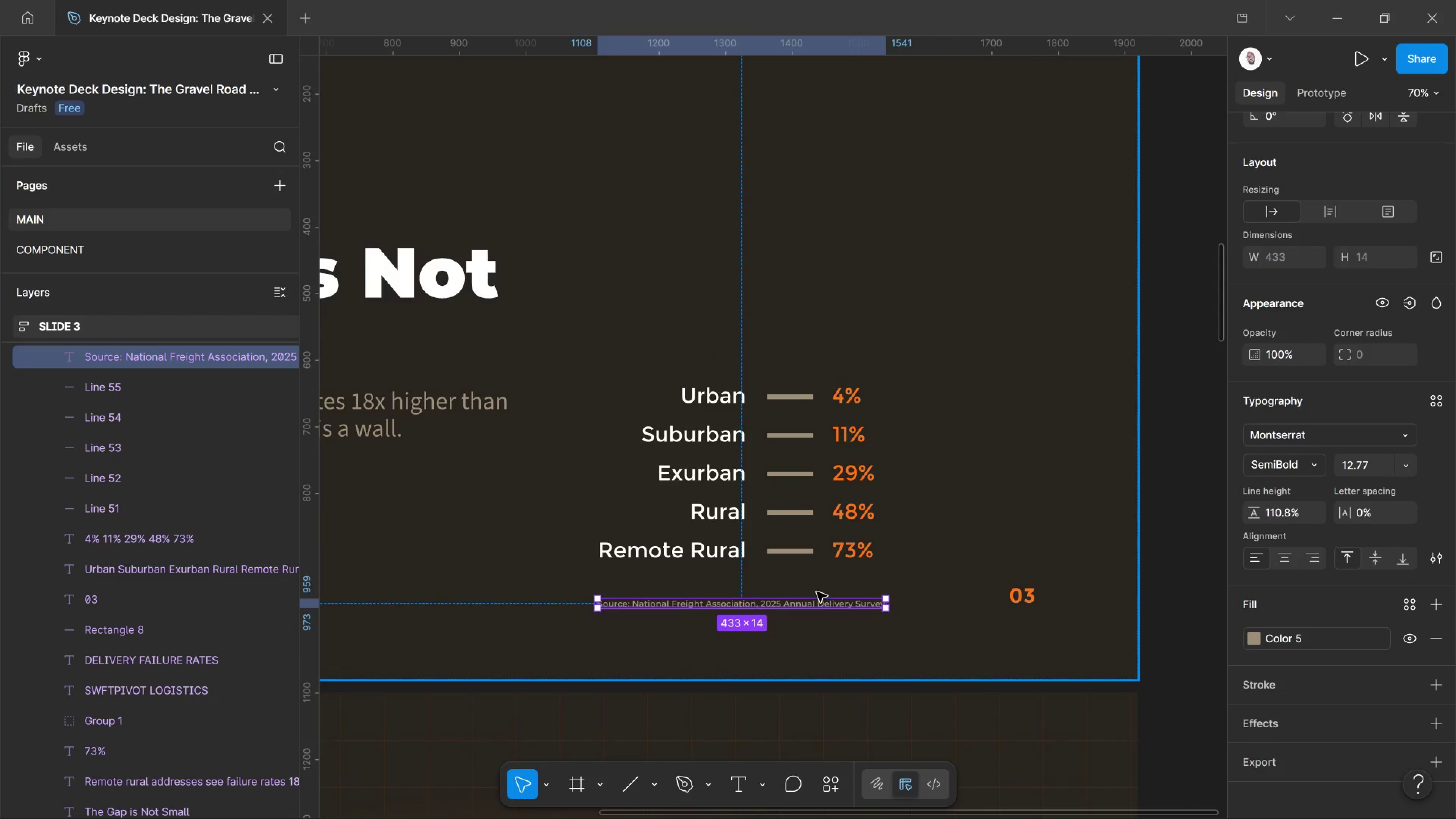 
left_click_drag(start_coordinate=[821, 599], to_coordinate=[703, 593])
 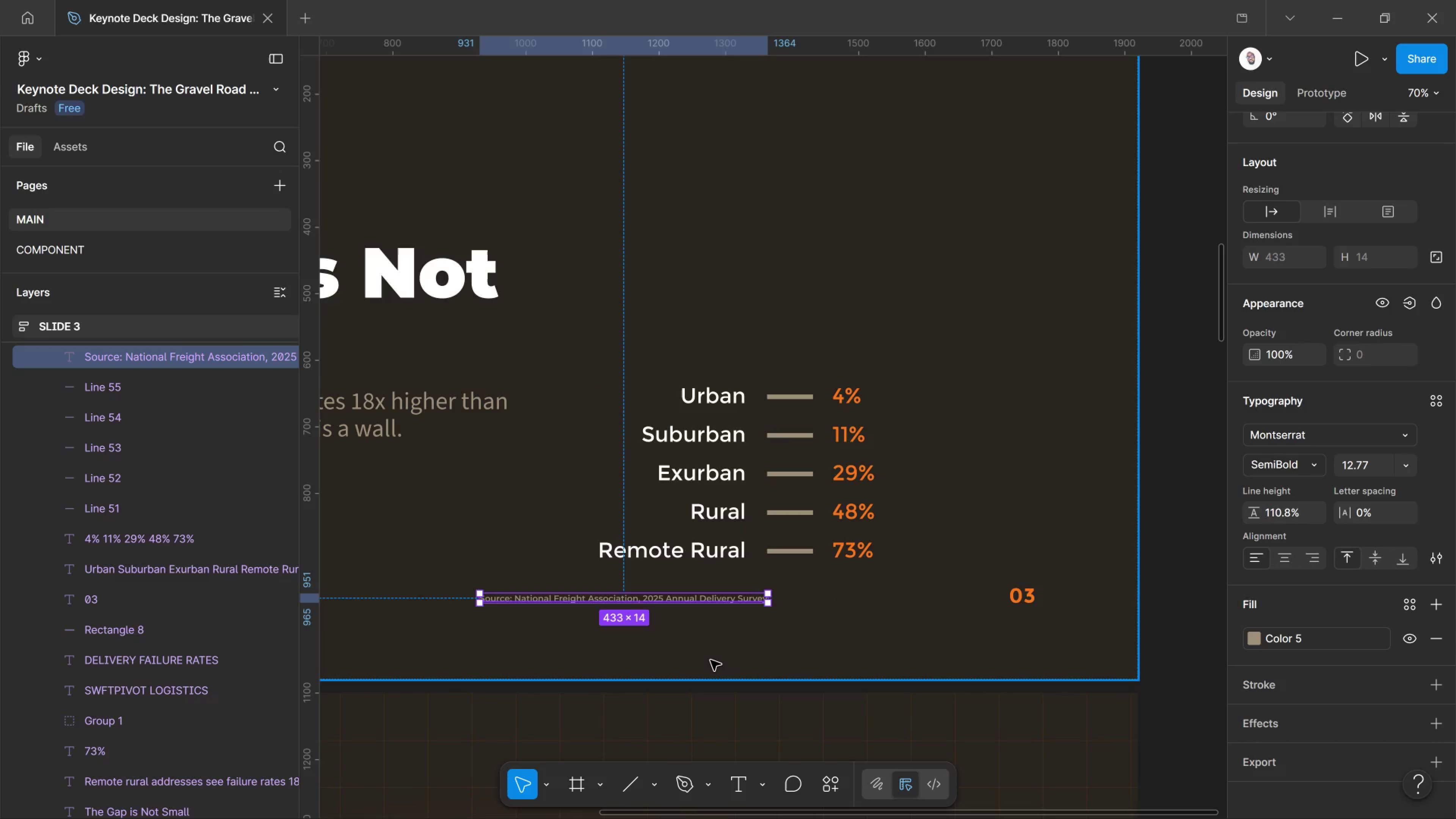 
left_click([711, 660])
 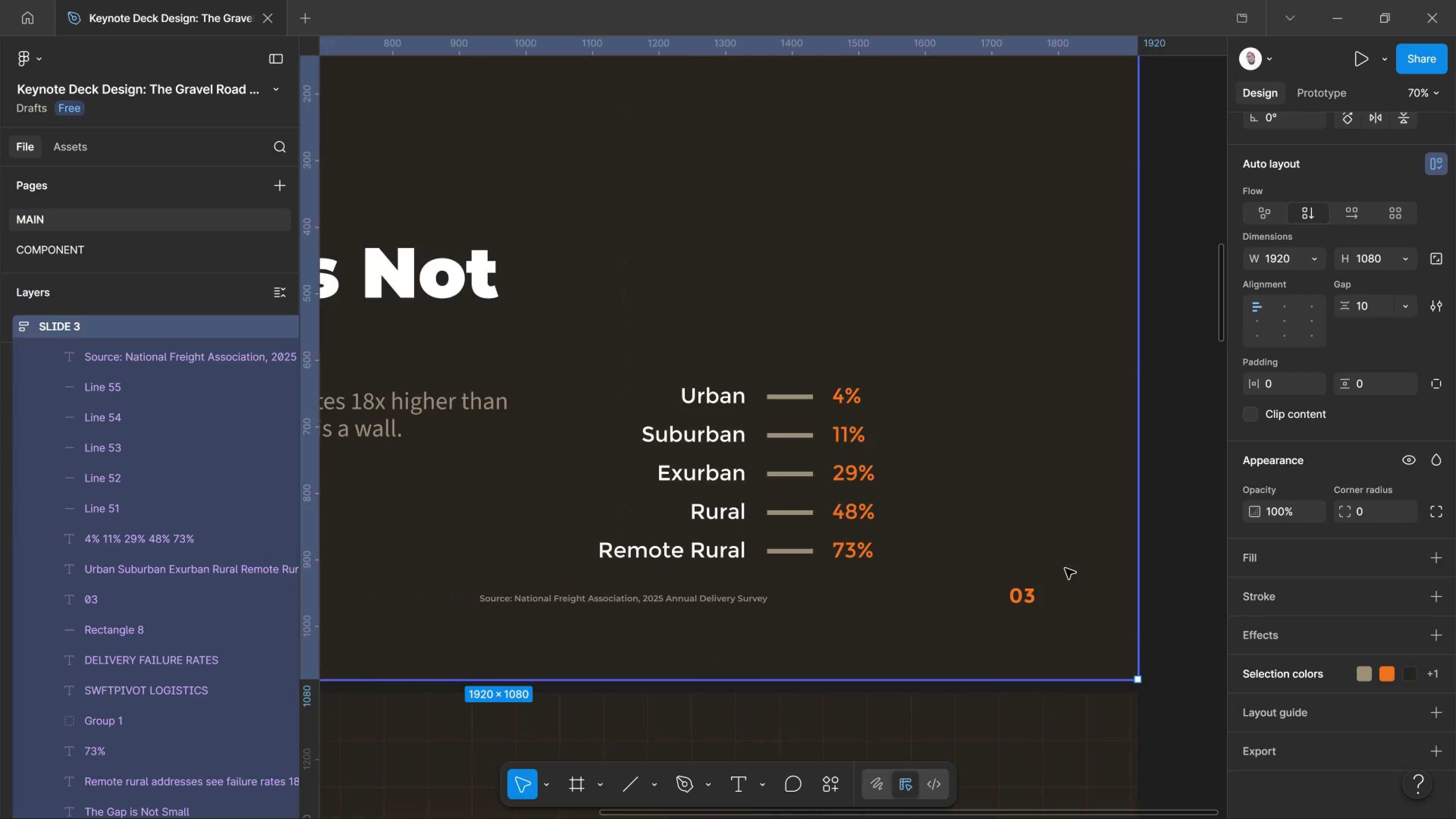 
hold_key(key=ControlLeft, duration=1.69)
scroll: coordinate [952, 573], scroll_direction: down, amount: 9.0
 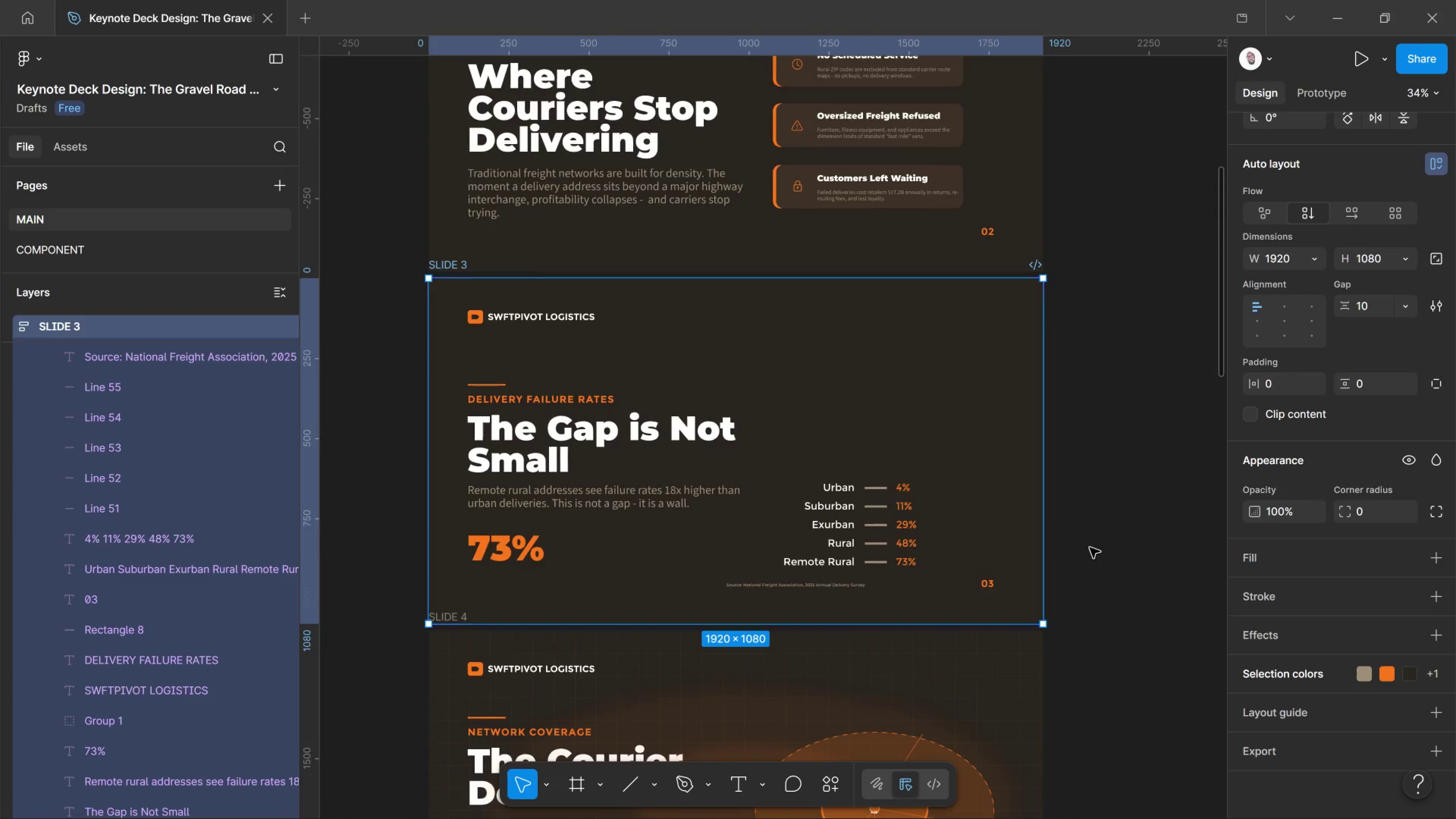 
left_click([1090, 547])
 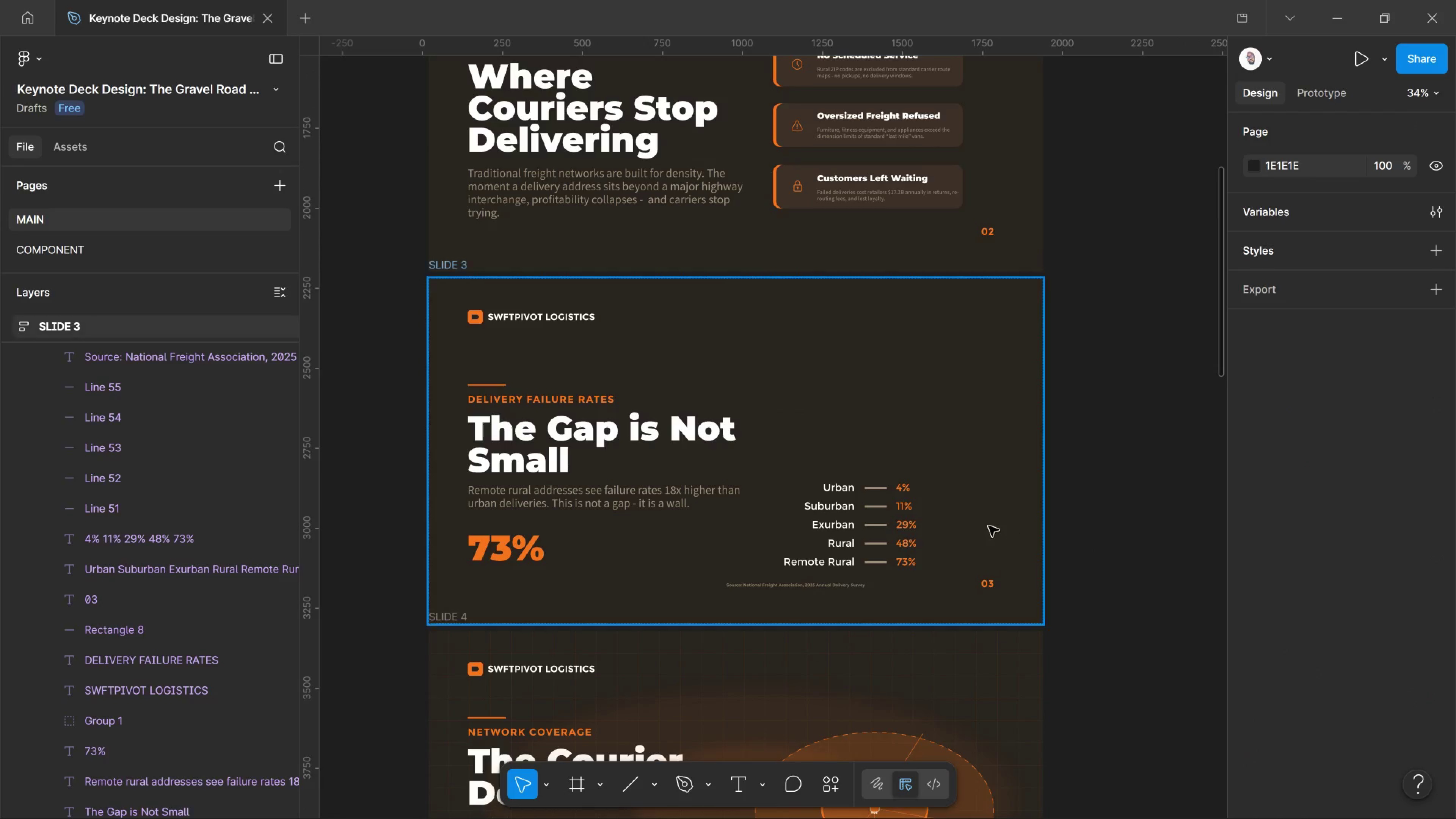 
hold_key(key=ControlLeft, duration=1.39)
scroll: coordinate [821, 529], scroll_direction: up, amount: 4.0
 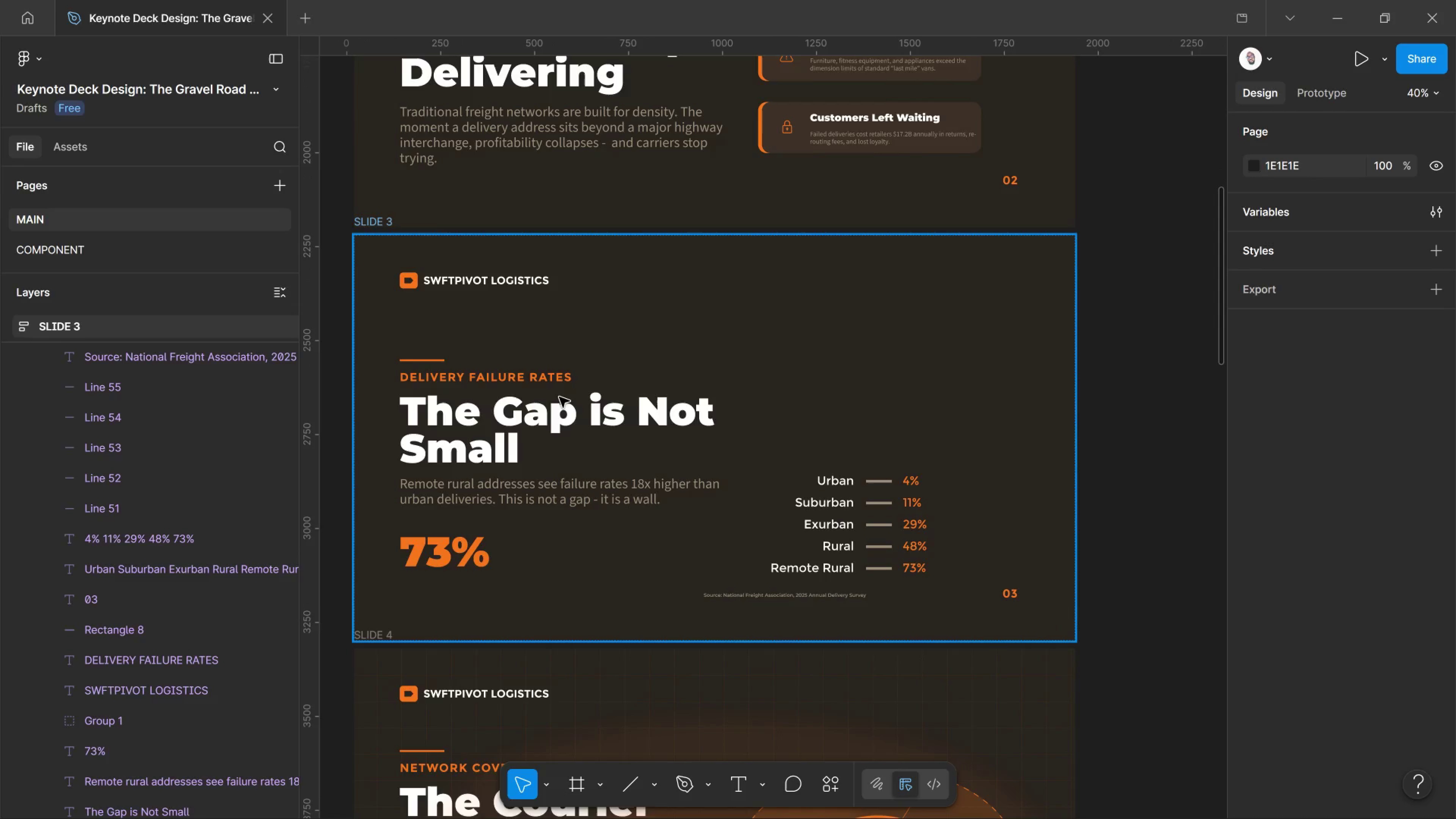 
left_click([546, 379])
 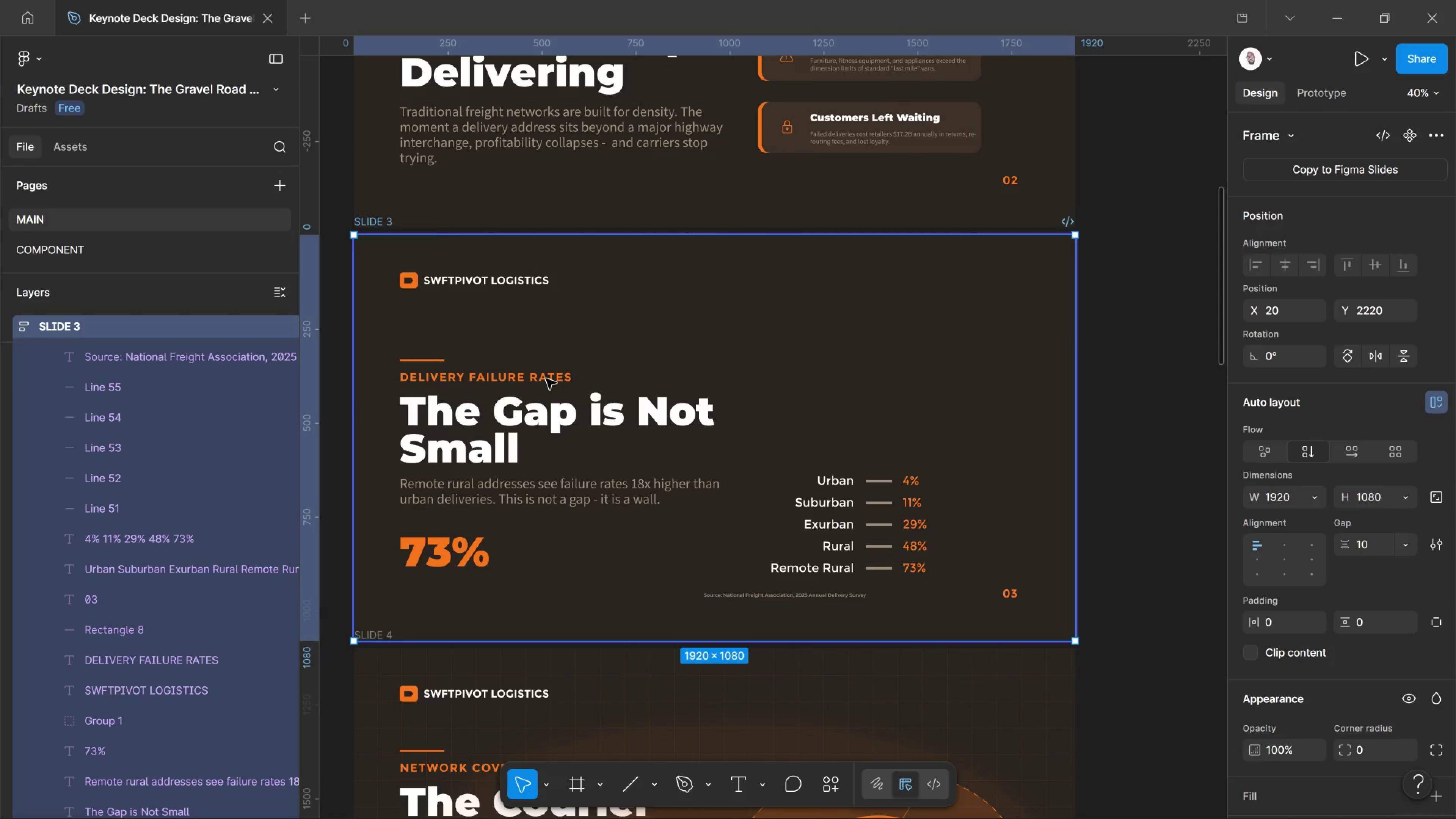 
double_click([546, 379])
 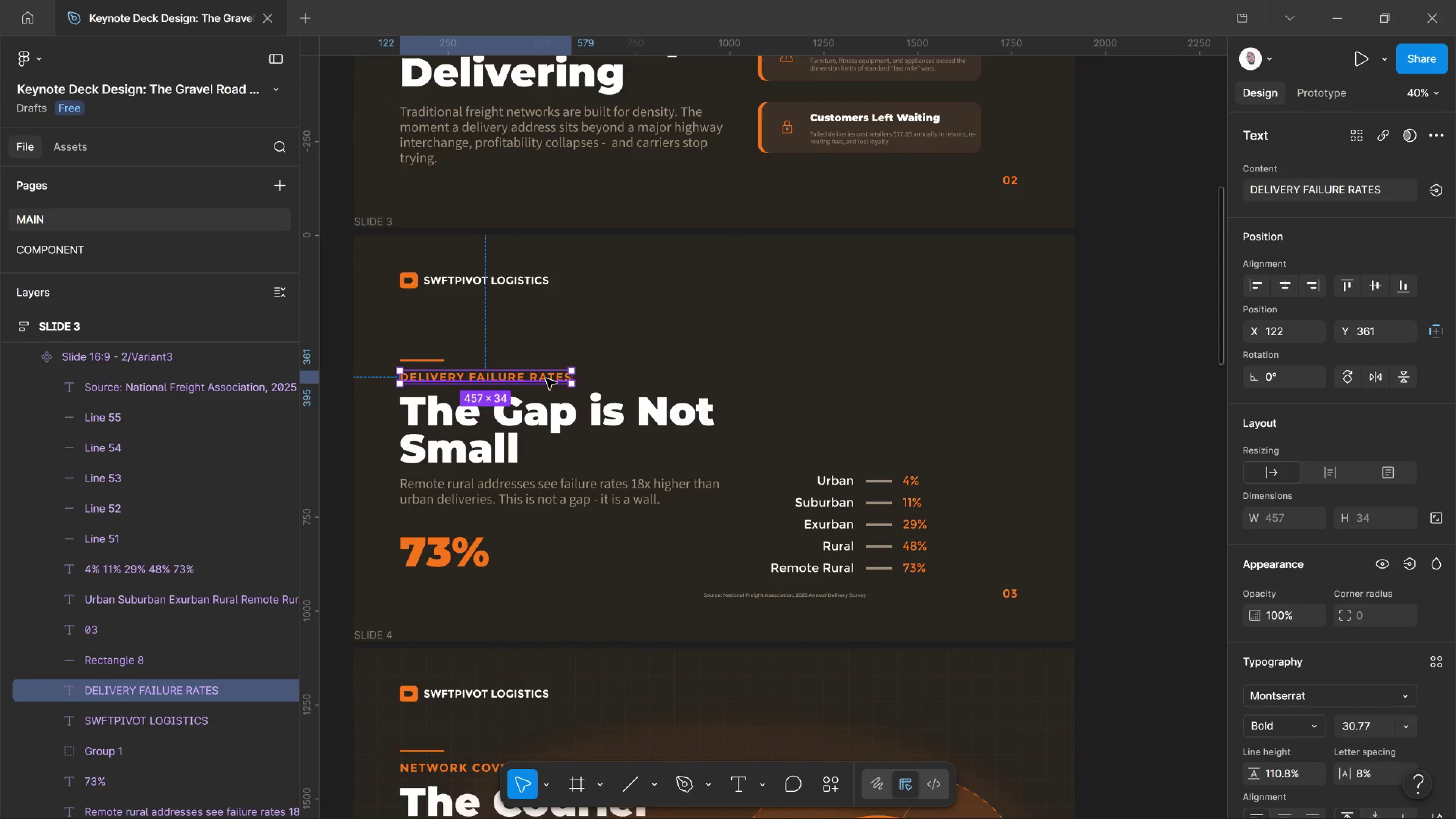 
hold_key(key=AltLeft, duration=3.23)
left_click_drag(start_coordinate=[546, 379], to_coordinate=[918, 450])
 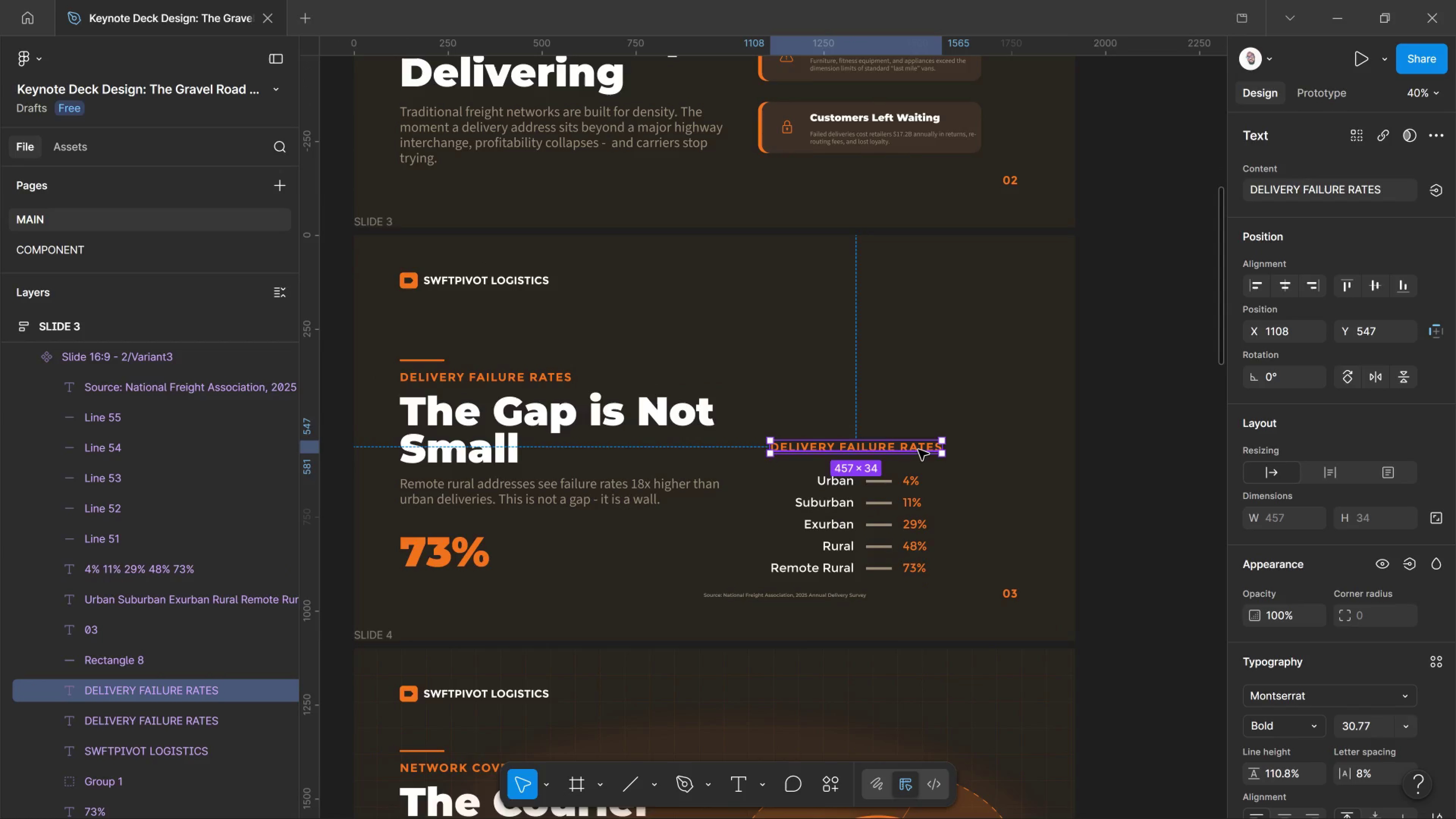 
double_click([918, 450])
 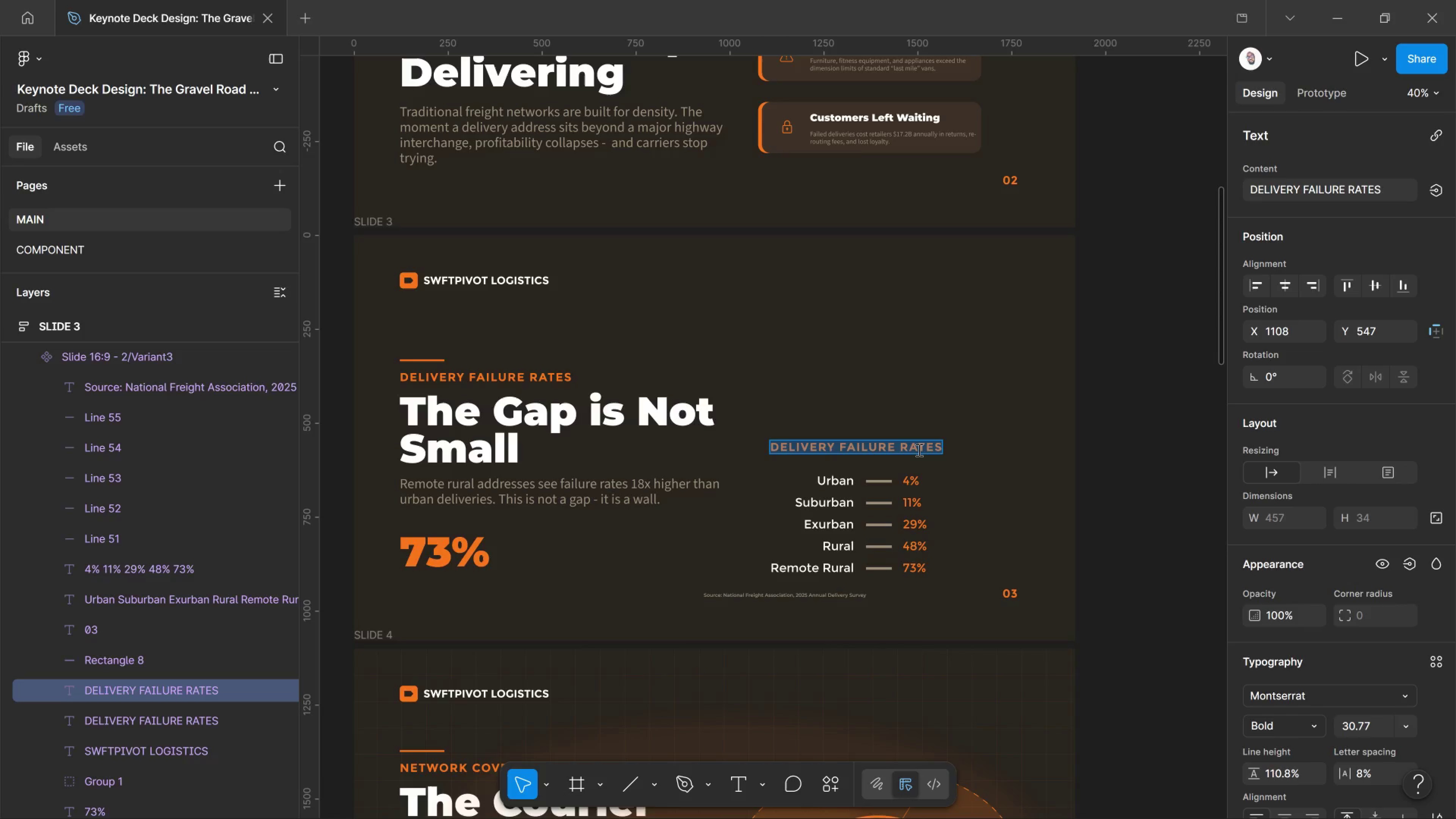 
left_click([882, 433])
 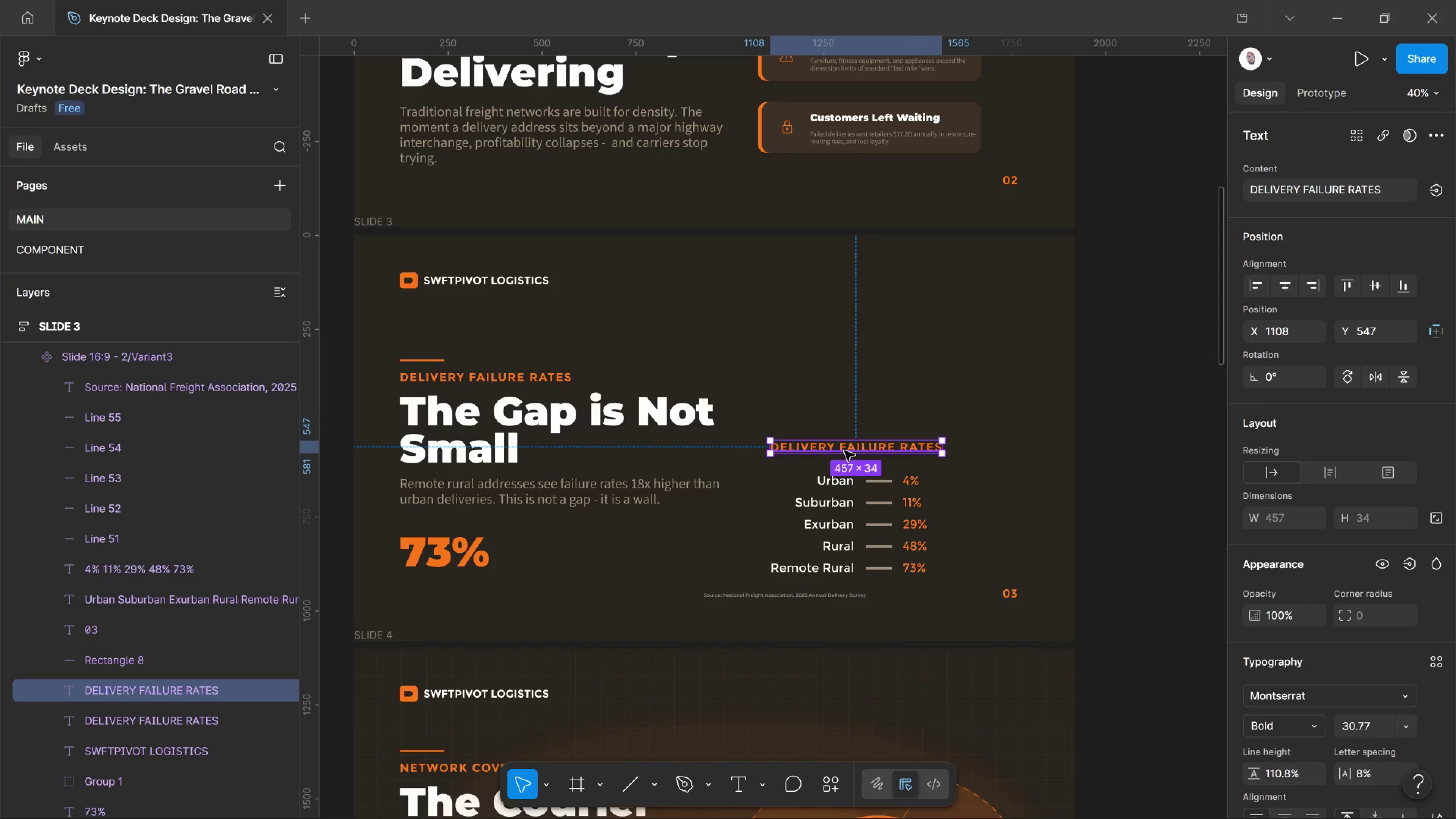 
double_click([844, 451])
 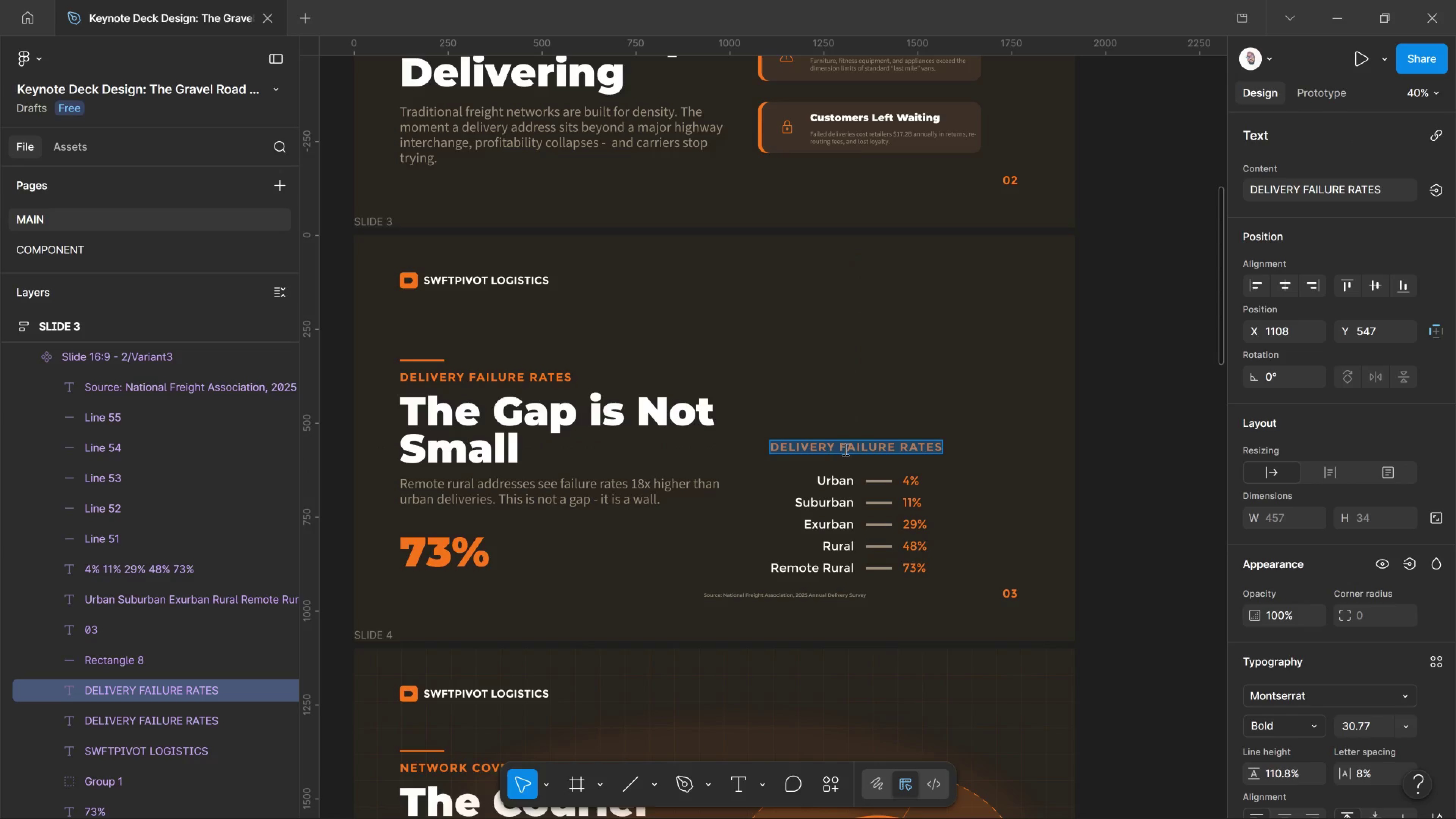 
left_click([844, 449])
 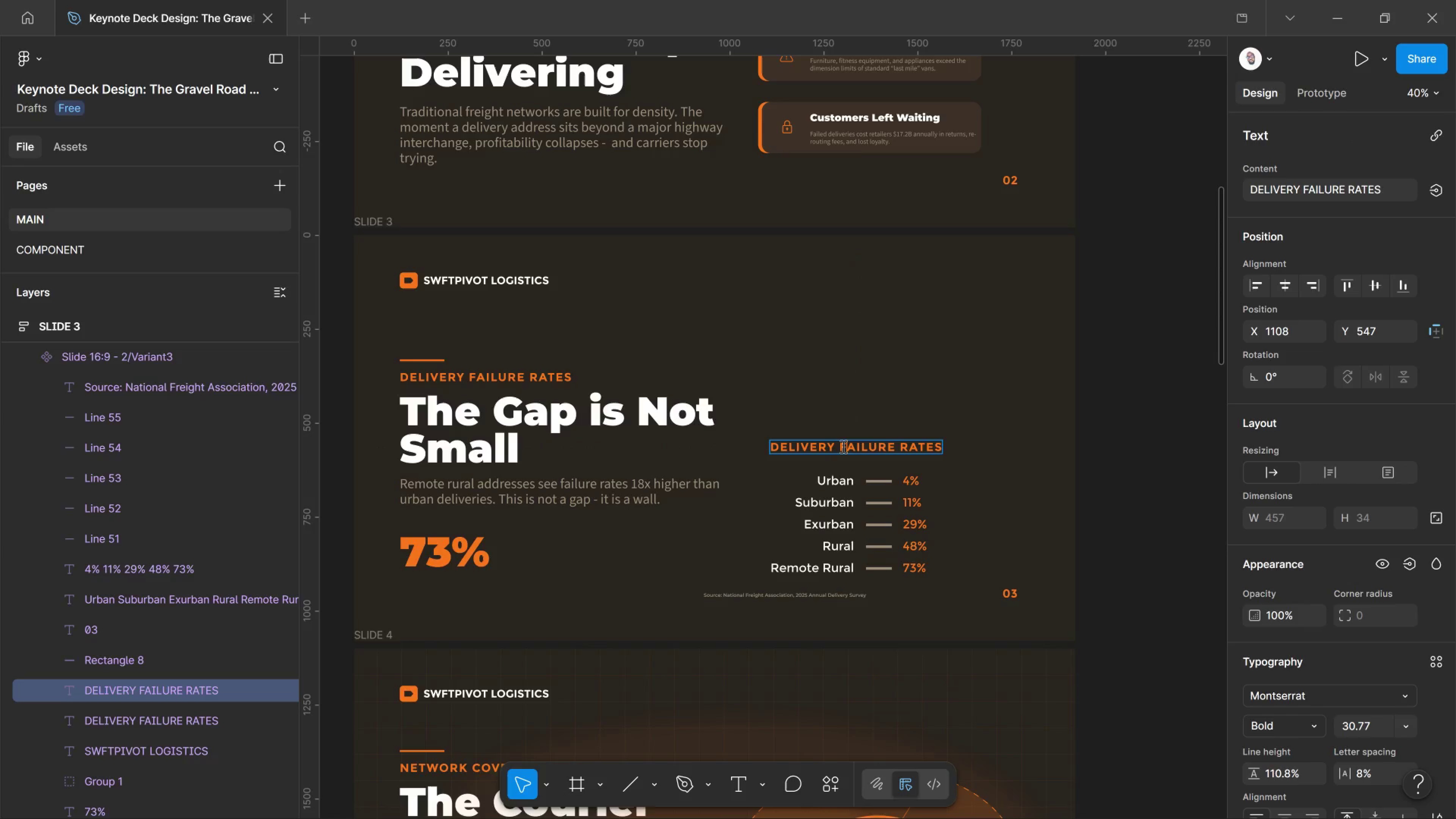 
left_click_drag(start_coordinate=[843, 446], to_coordinate=[979, 462])
 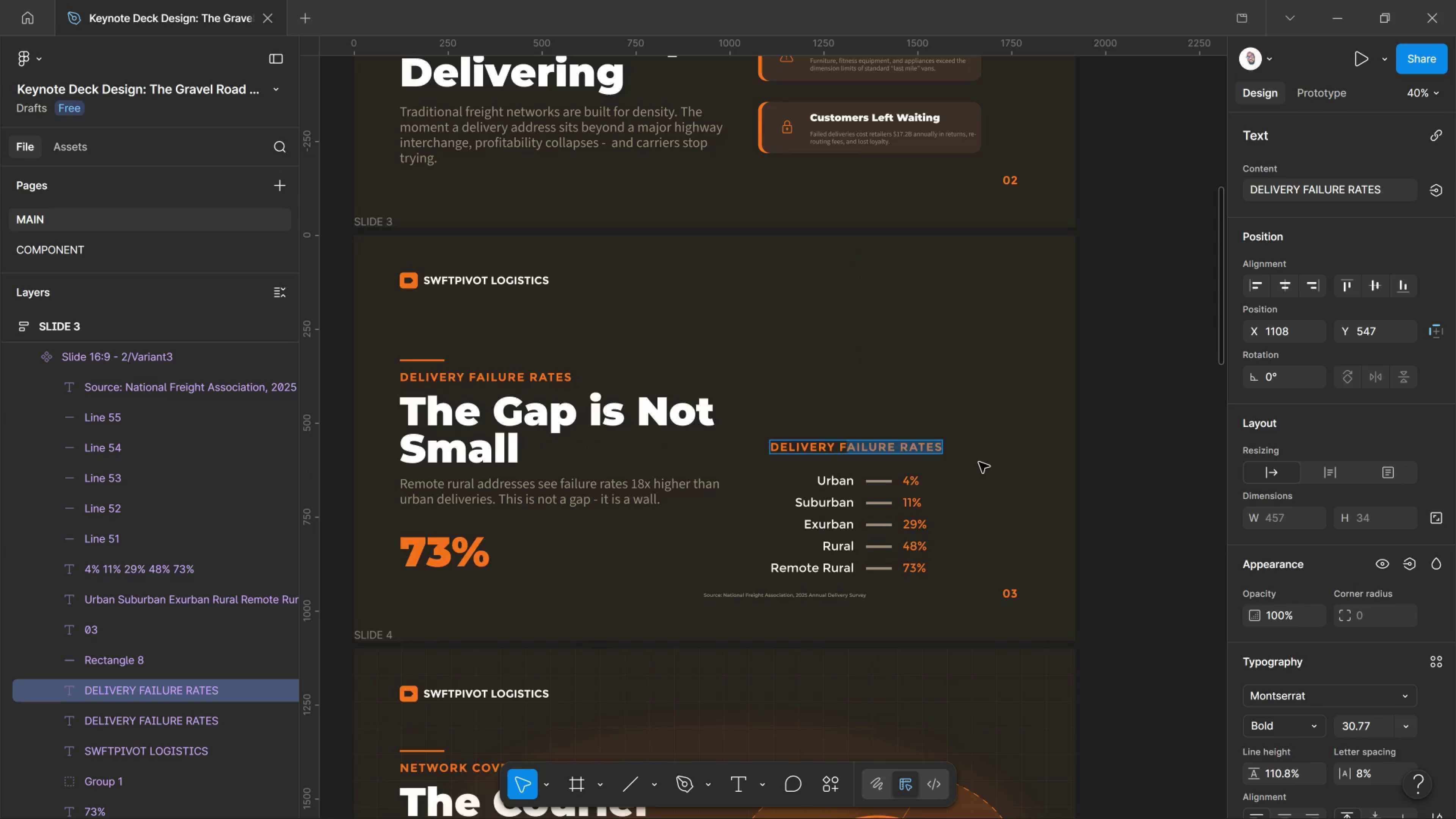 
key(Backspace)
 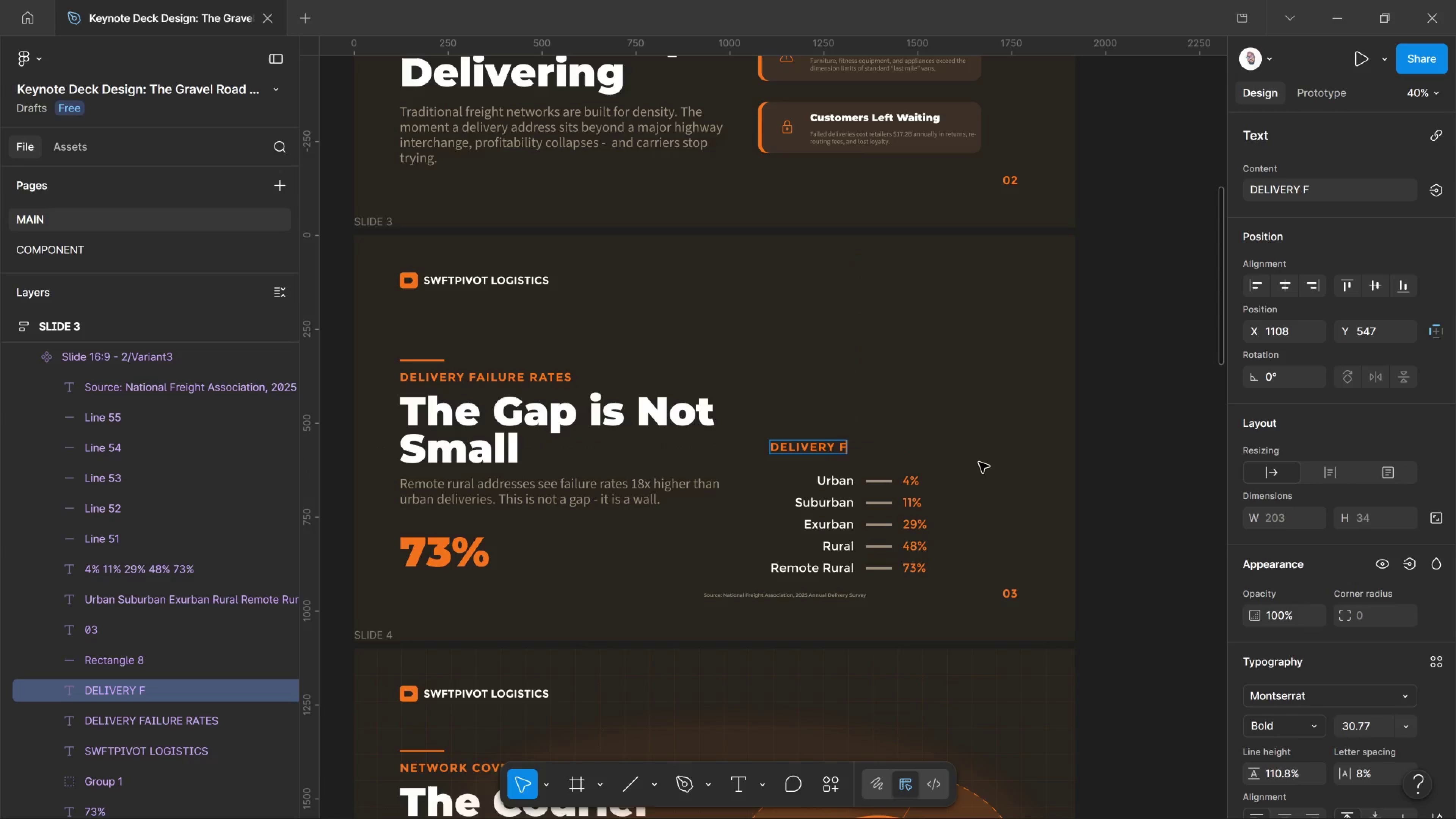 
key(Backspace)
 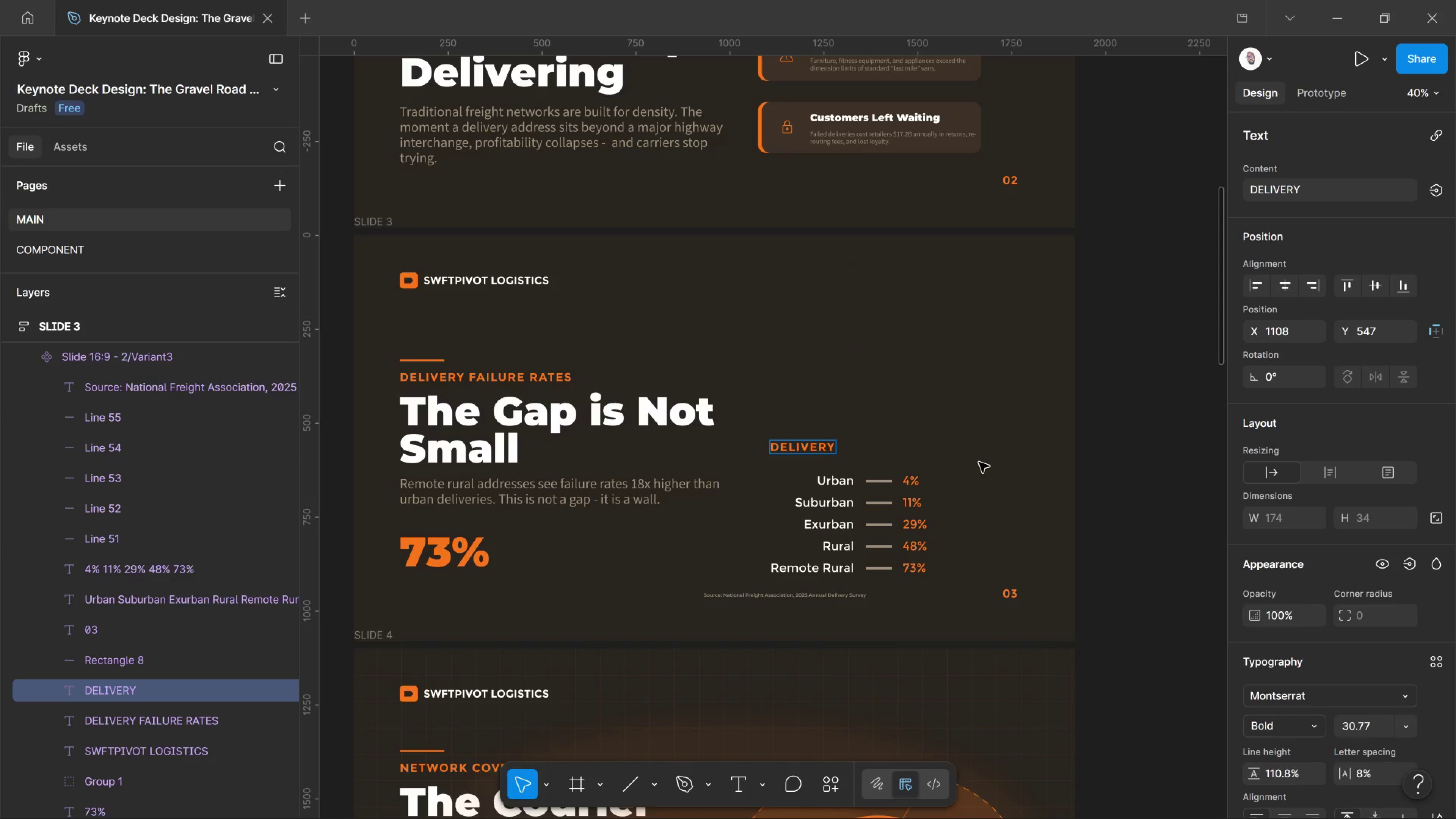 
key(Control+Z)
 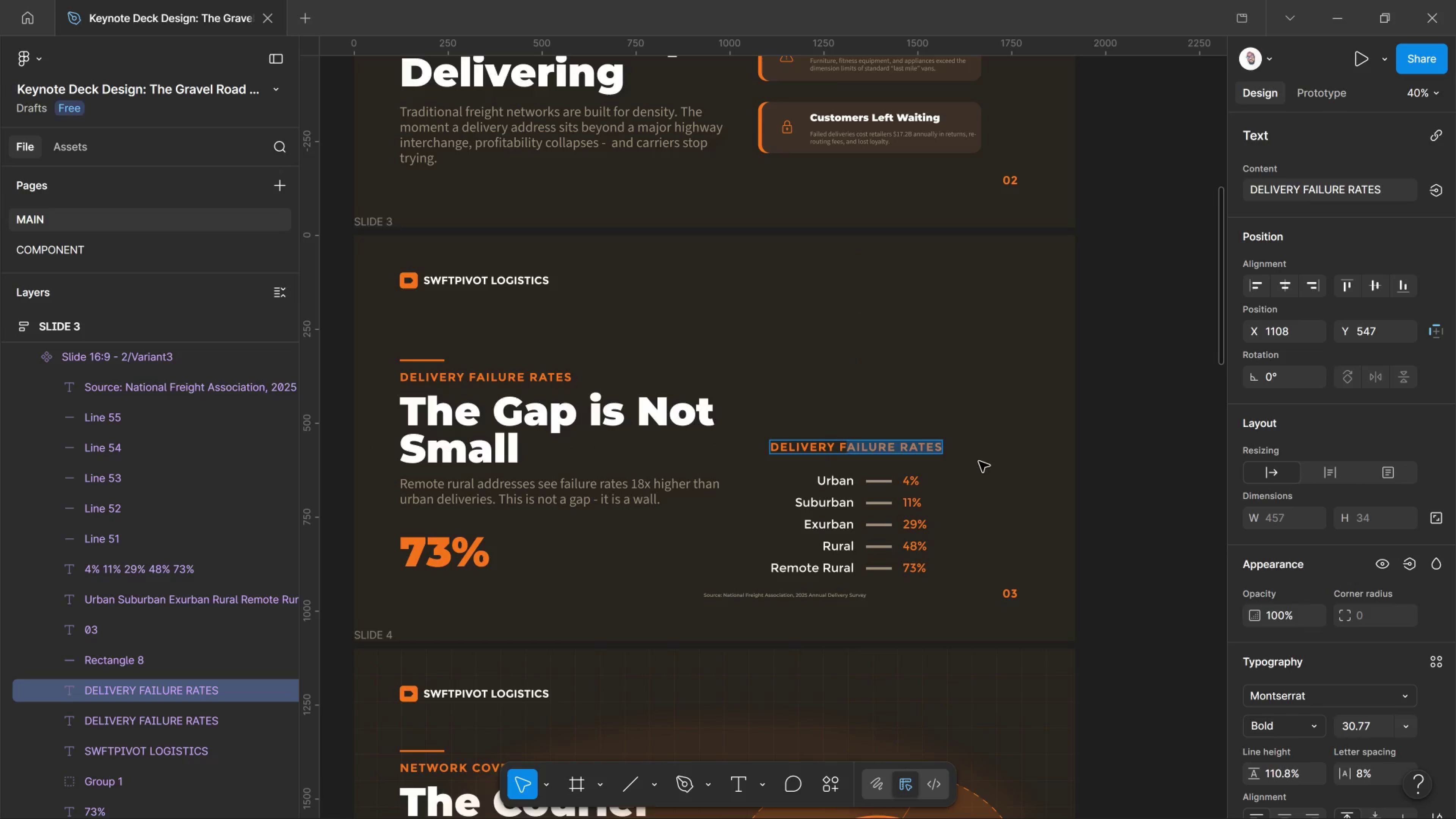 
left_click([937, 453])
 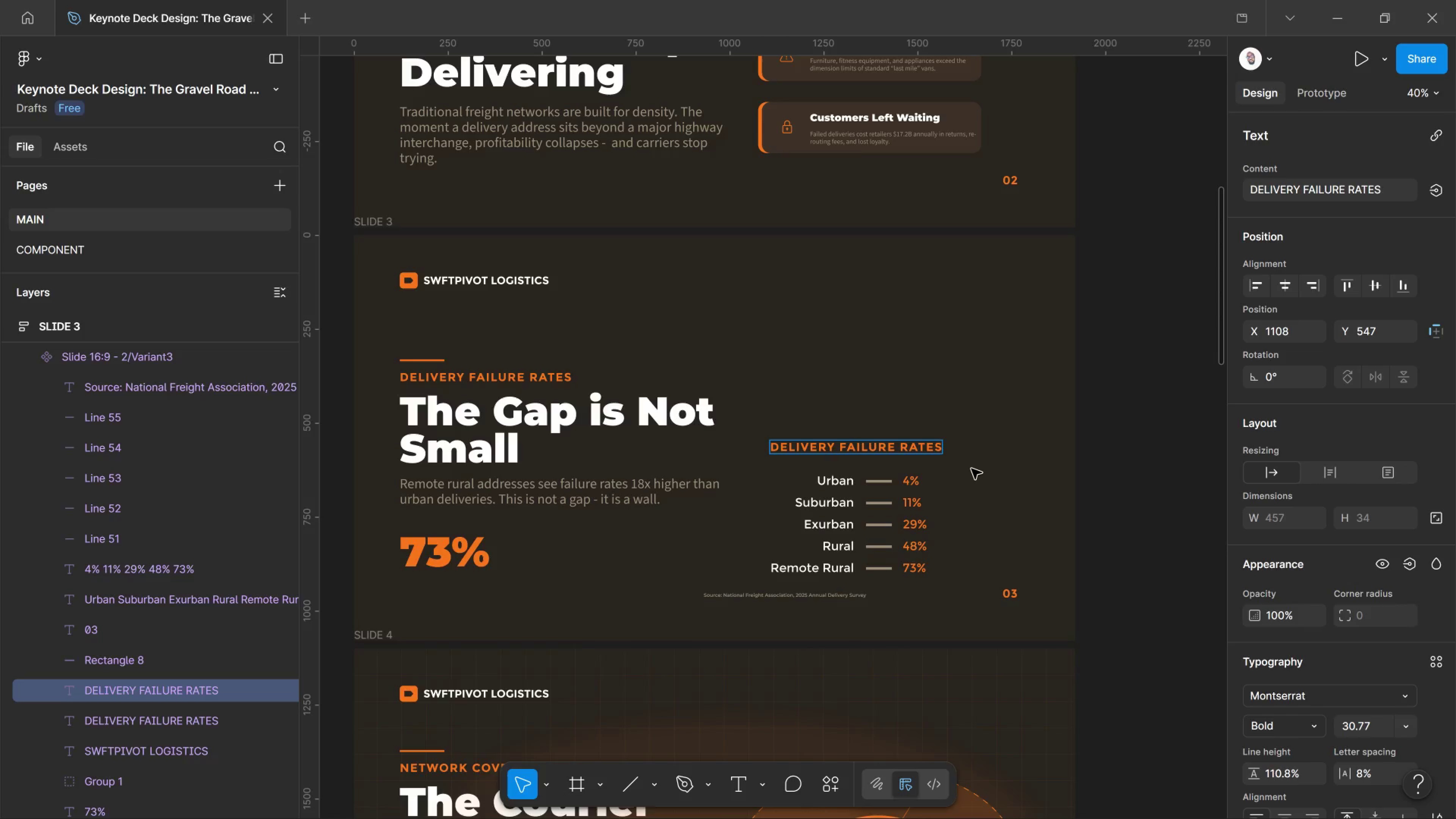 
key(ArrowRight)
 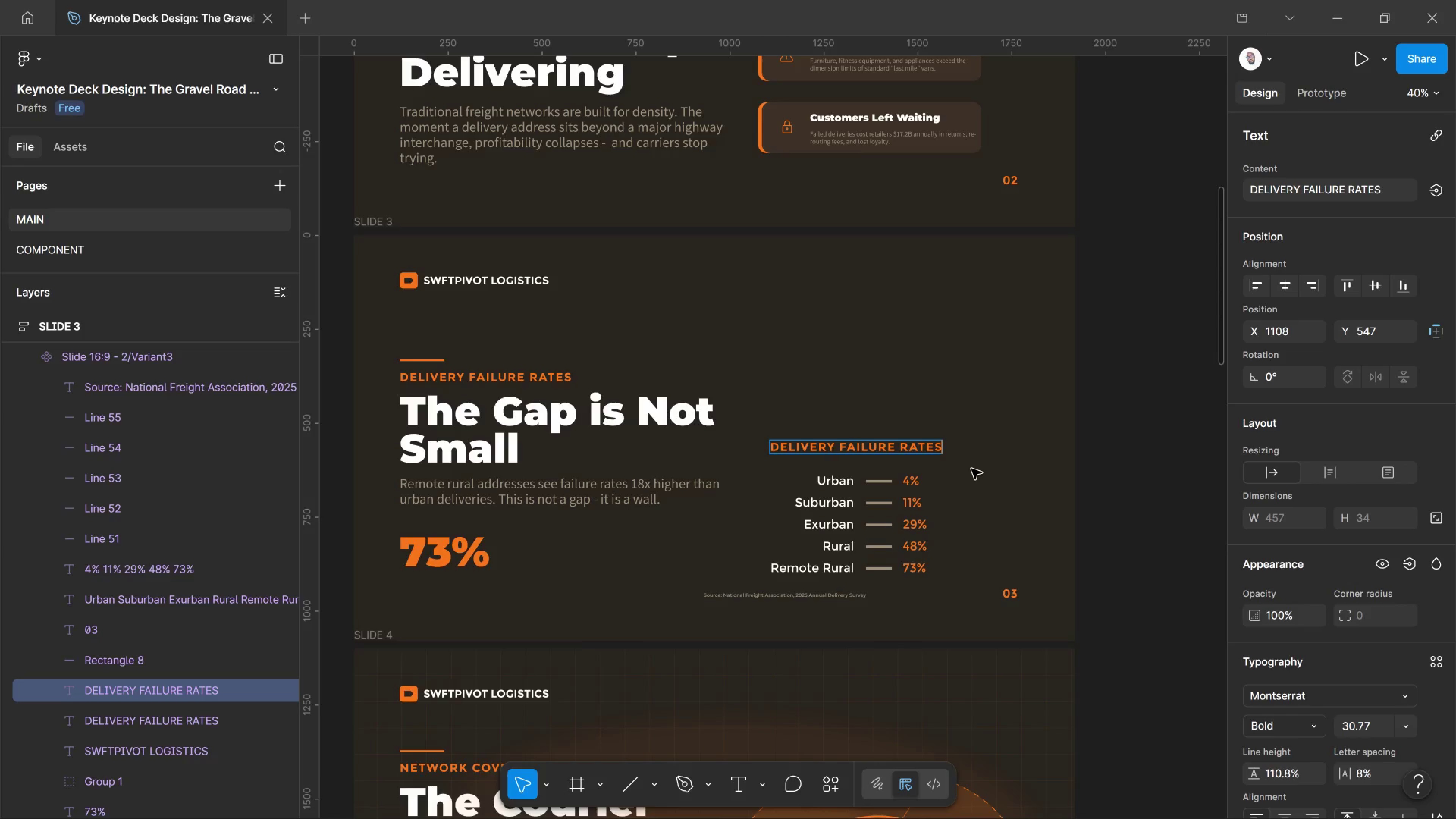 
key(ArrowRight)
 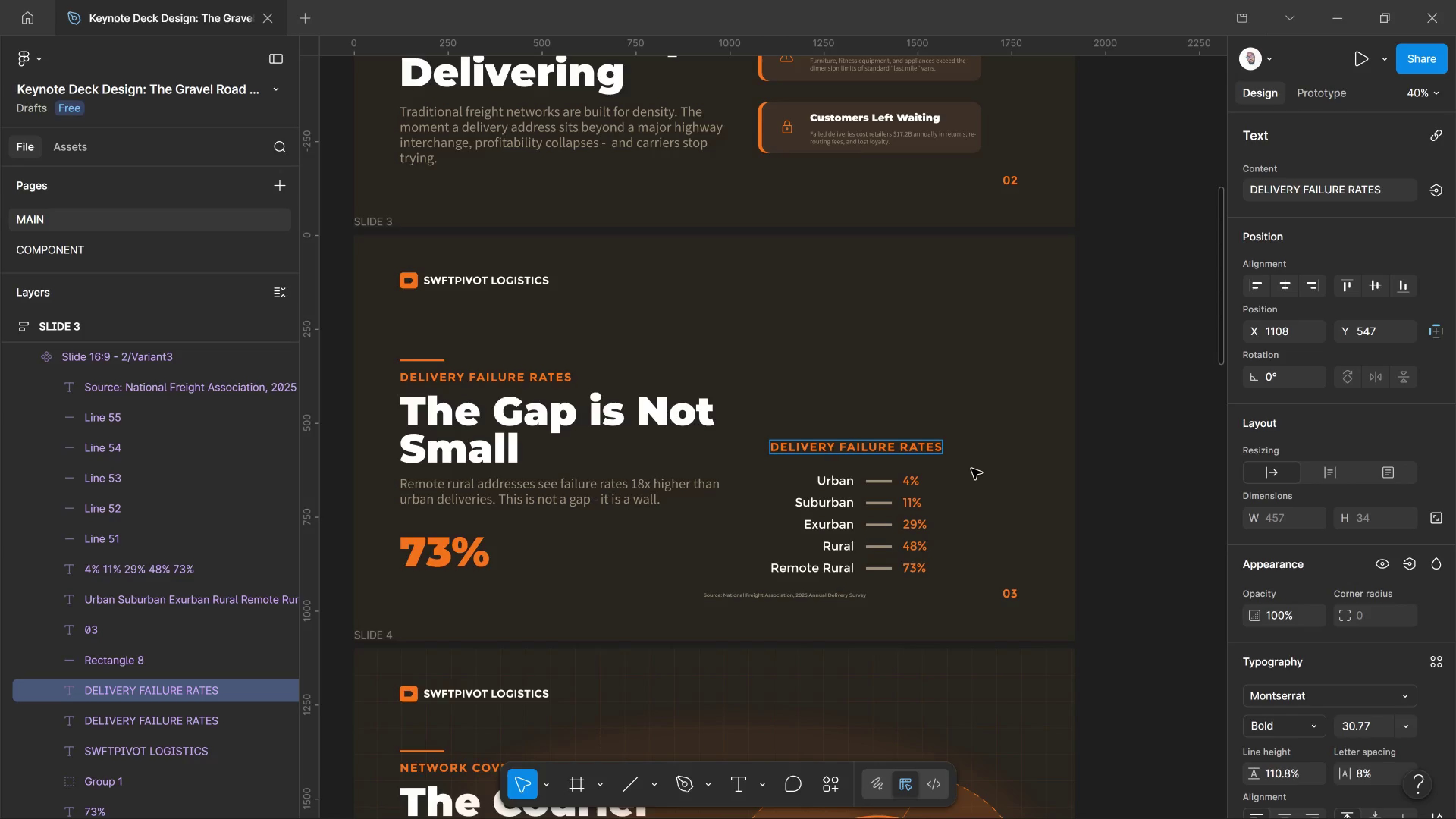 
type( BY GEOGRAPHY)
 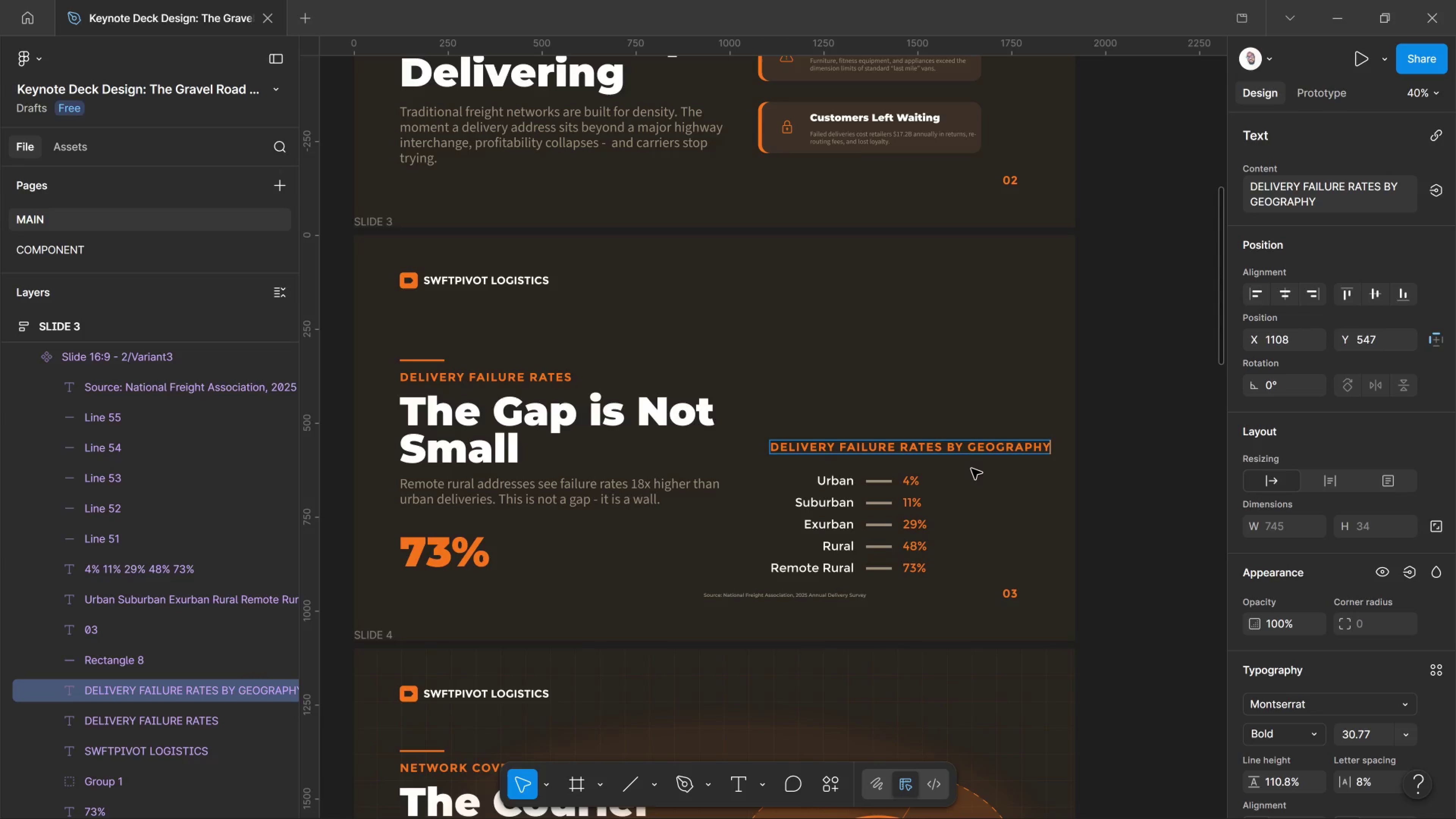 
key(Control+A)
 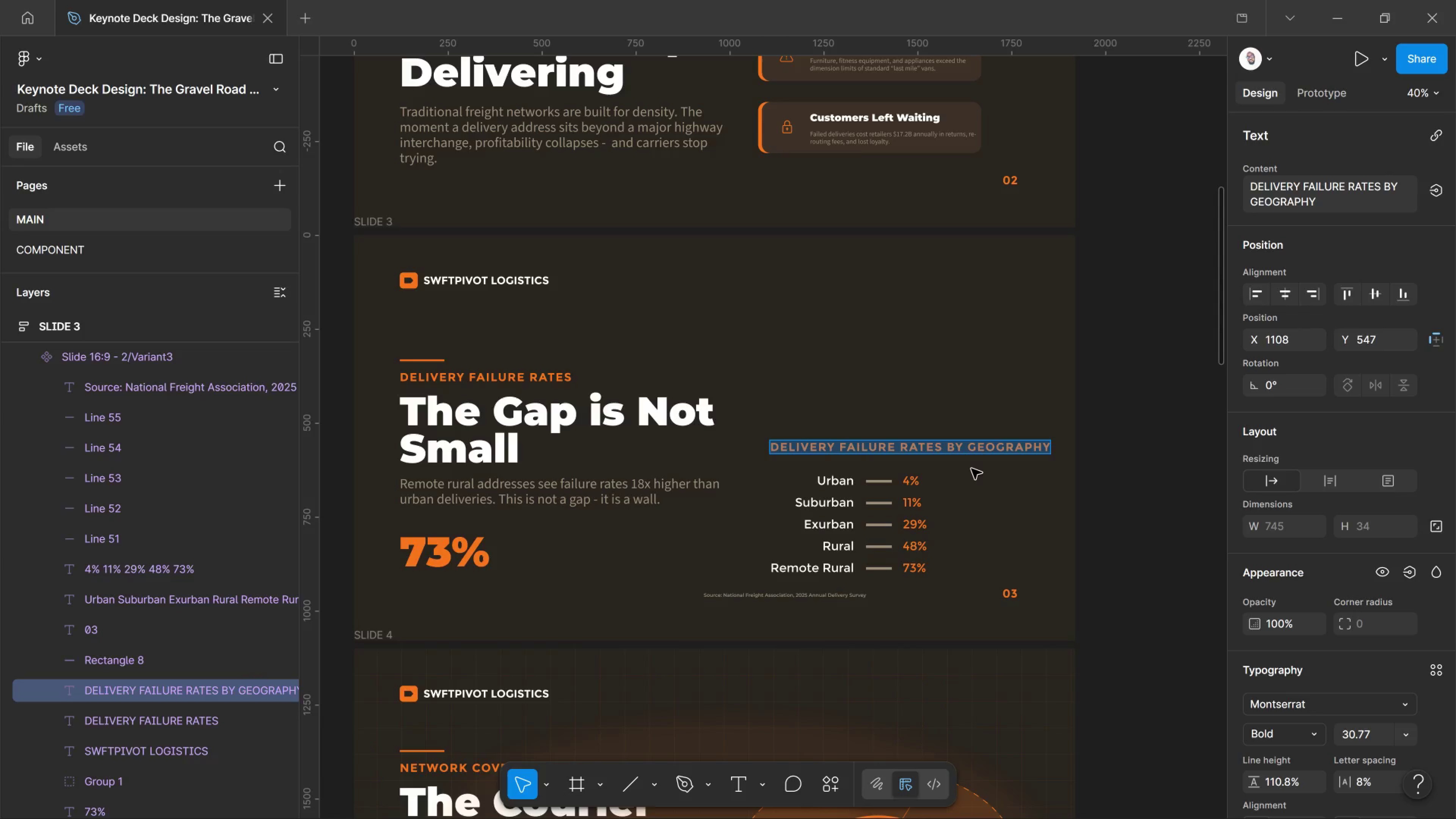 
key(Control+Shift+Comma)
 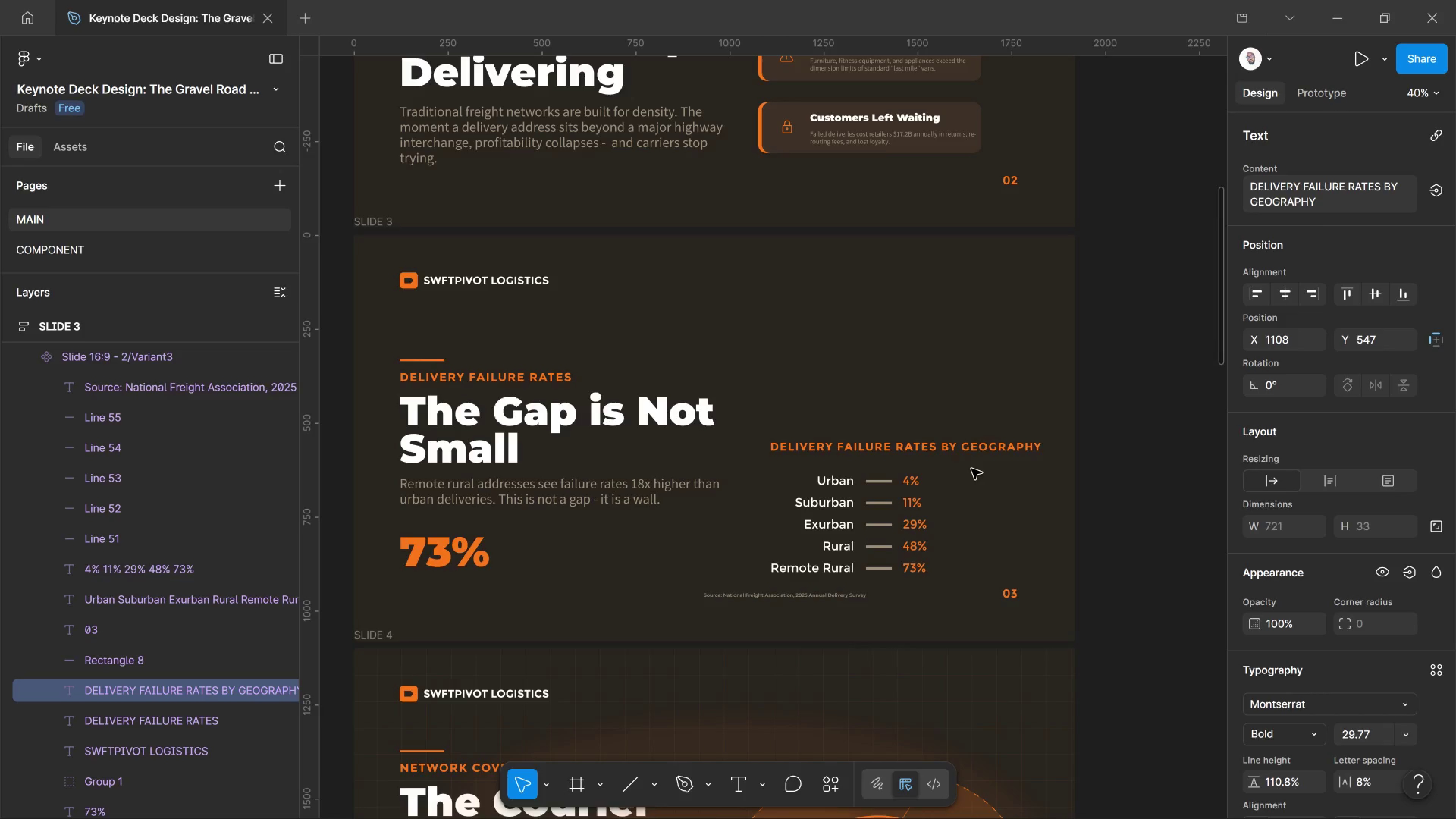 
key(Control+Shift+Comma)
 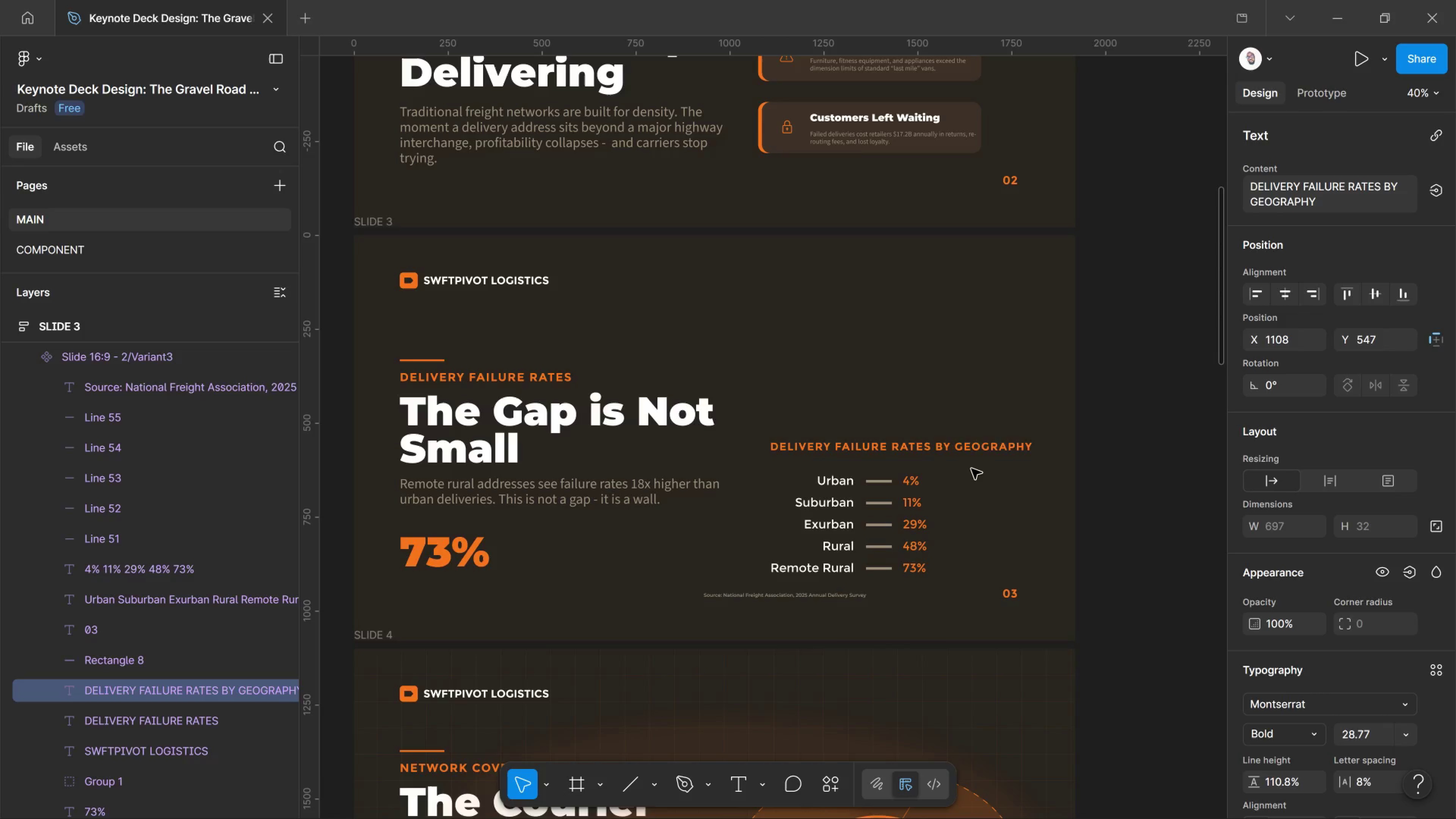 
key(Control+Shift+Comma)
 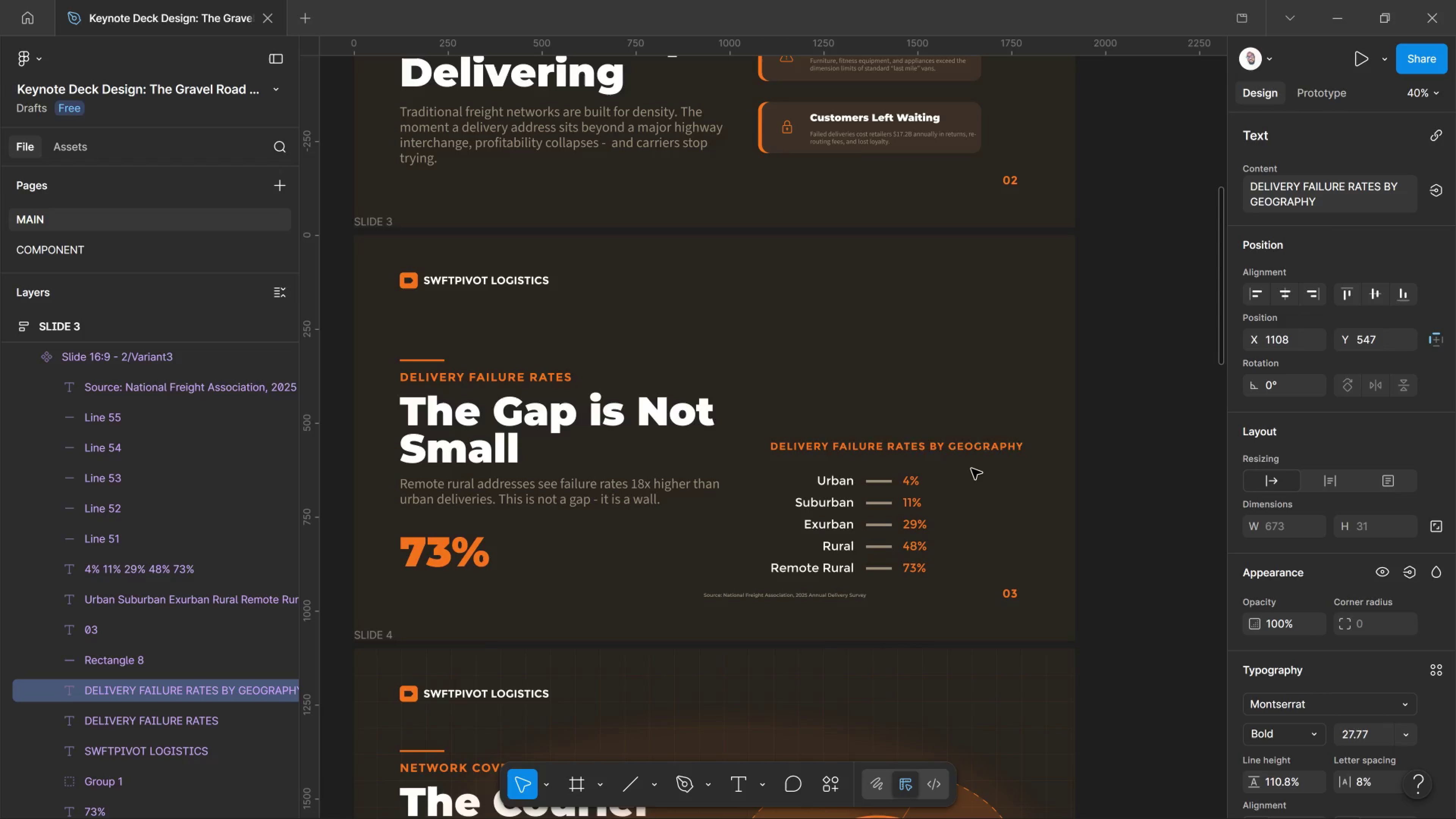 
key(Control+Shift+Comma)
 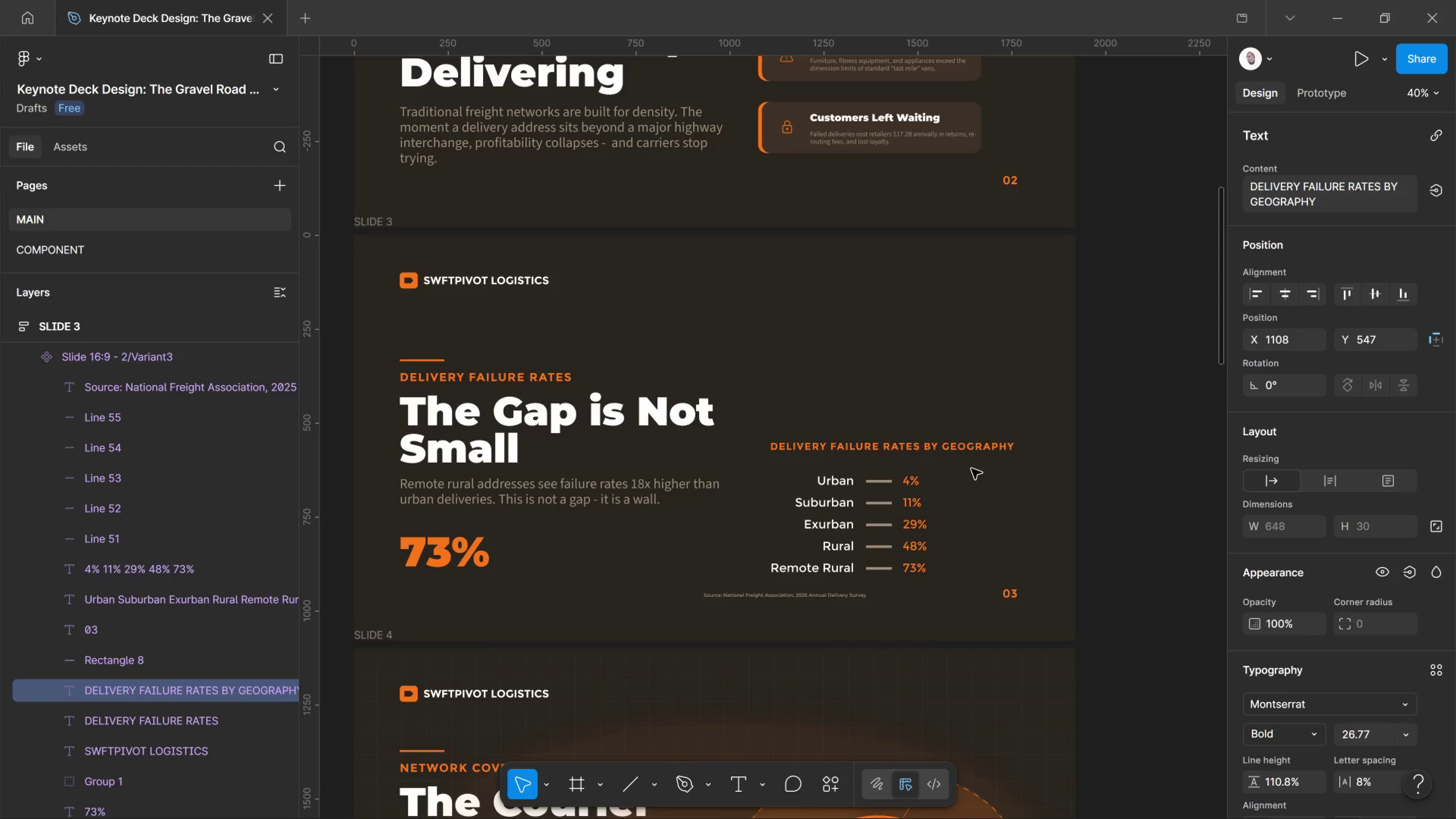 
key(Control+Shift+Comma)
 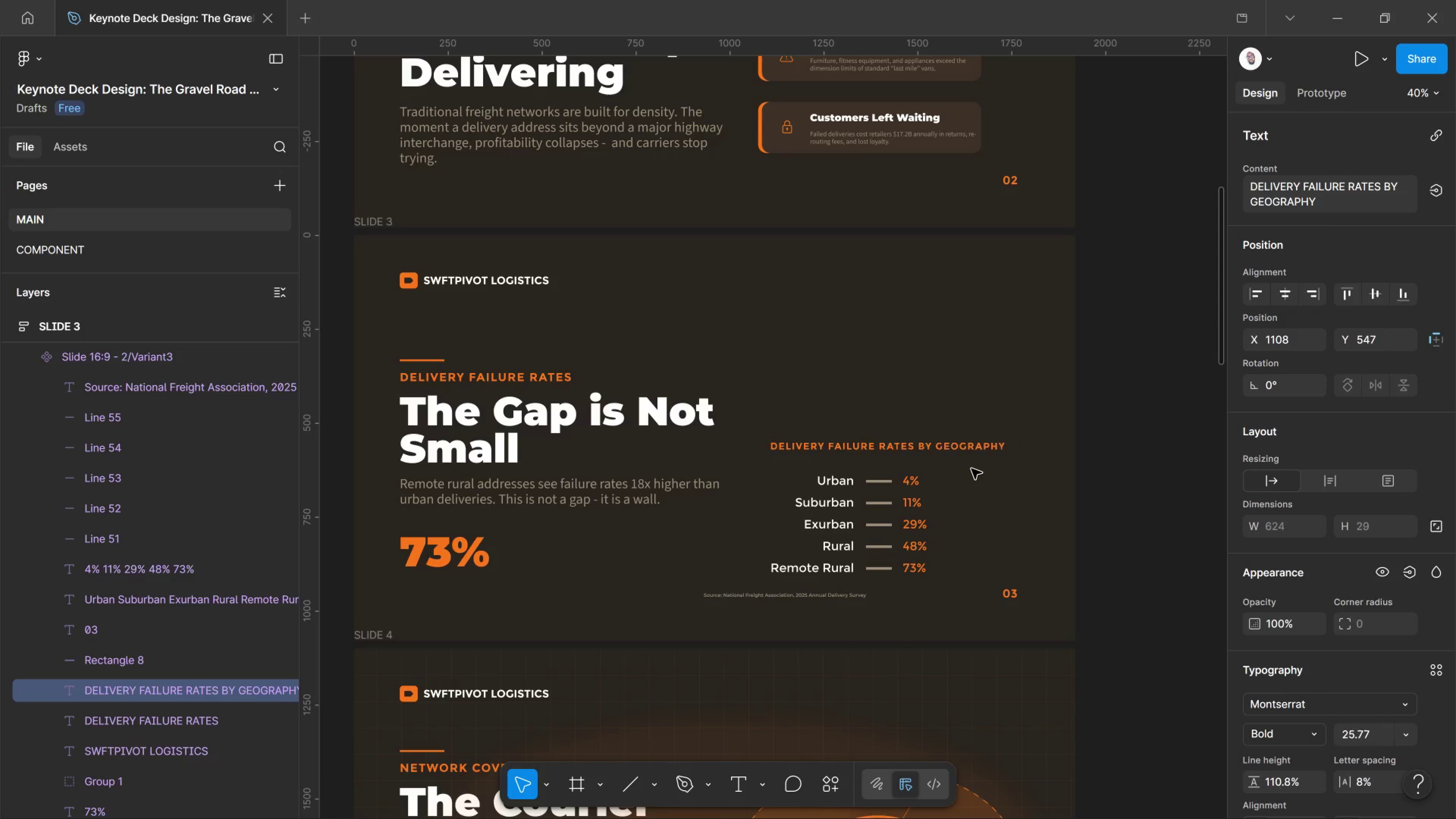 
key(Control+Shift+Comma)
 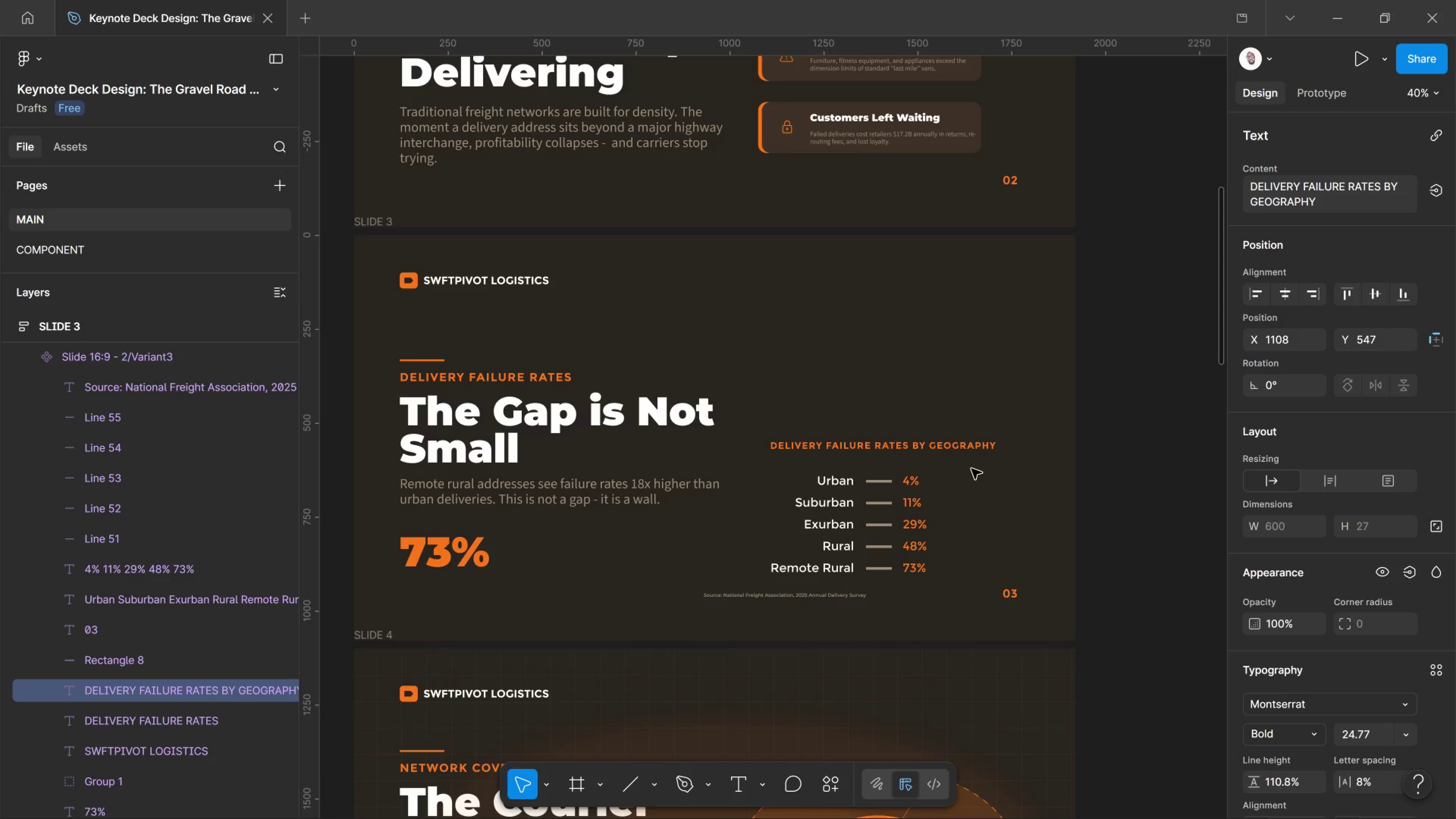 
key(Control+Shift+Comma)
 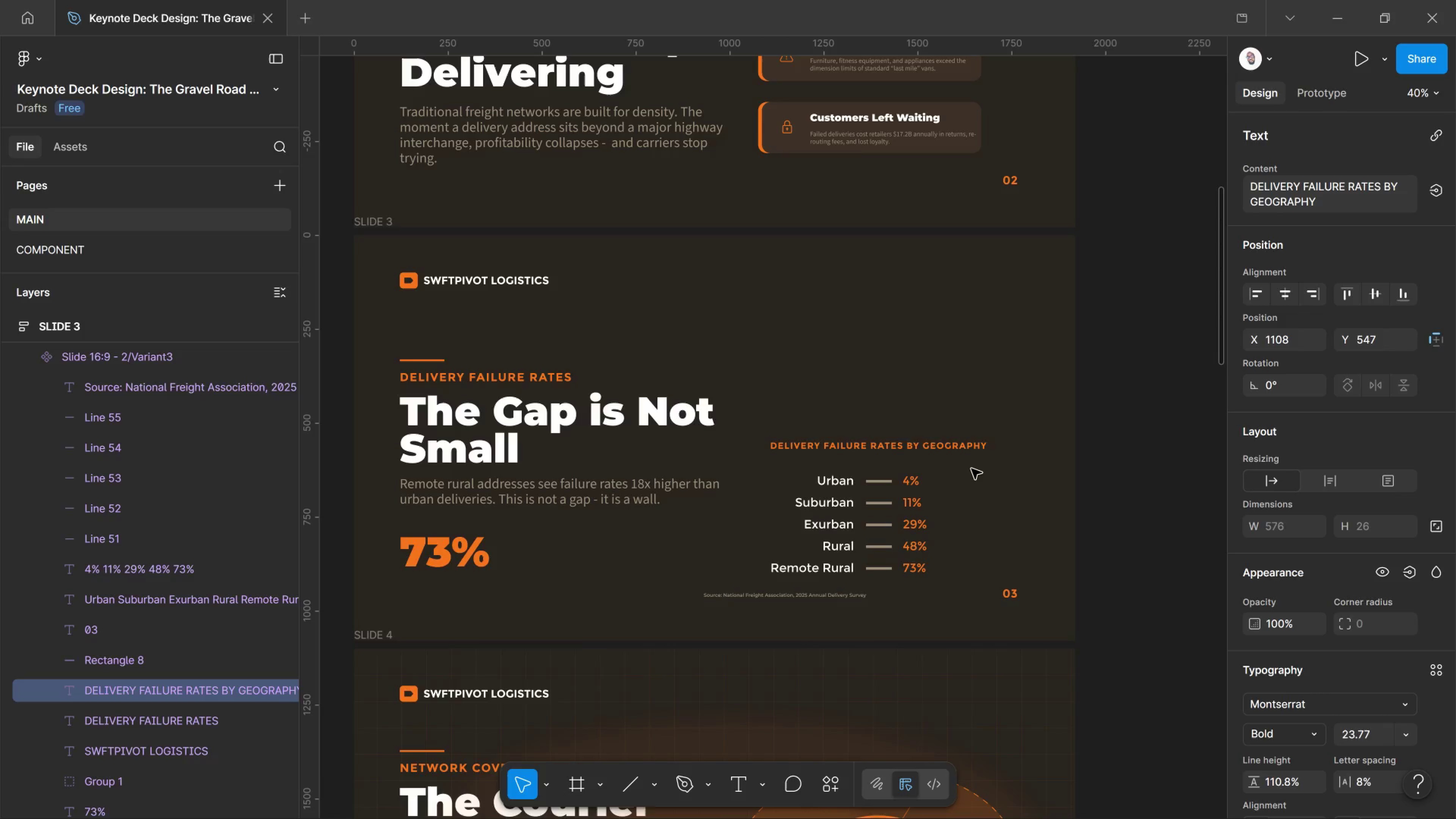 
key(Control+Shift+Comma)
 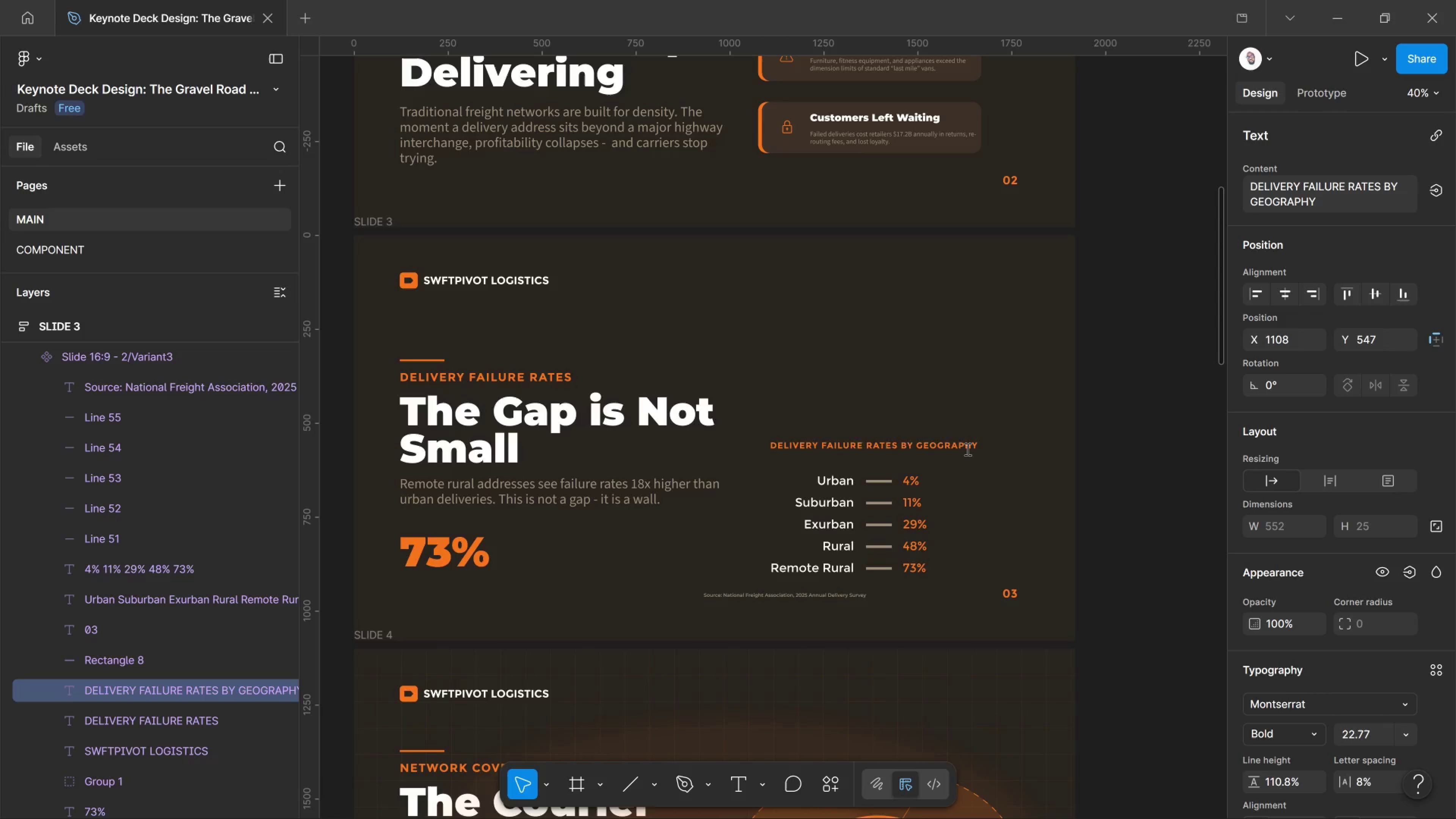 
left_click([967, 449])
 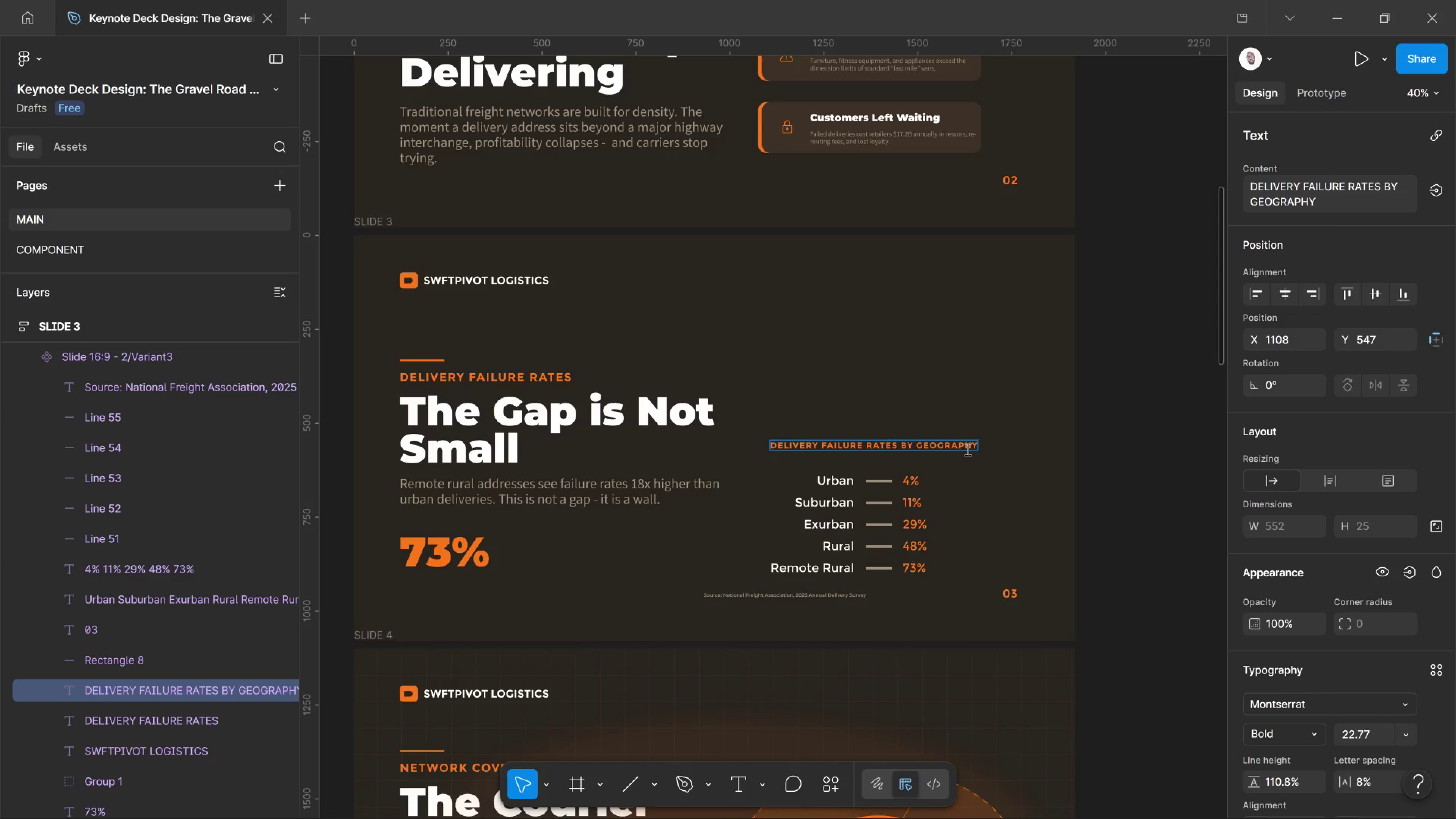 
key(Control+A)
 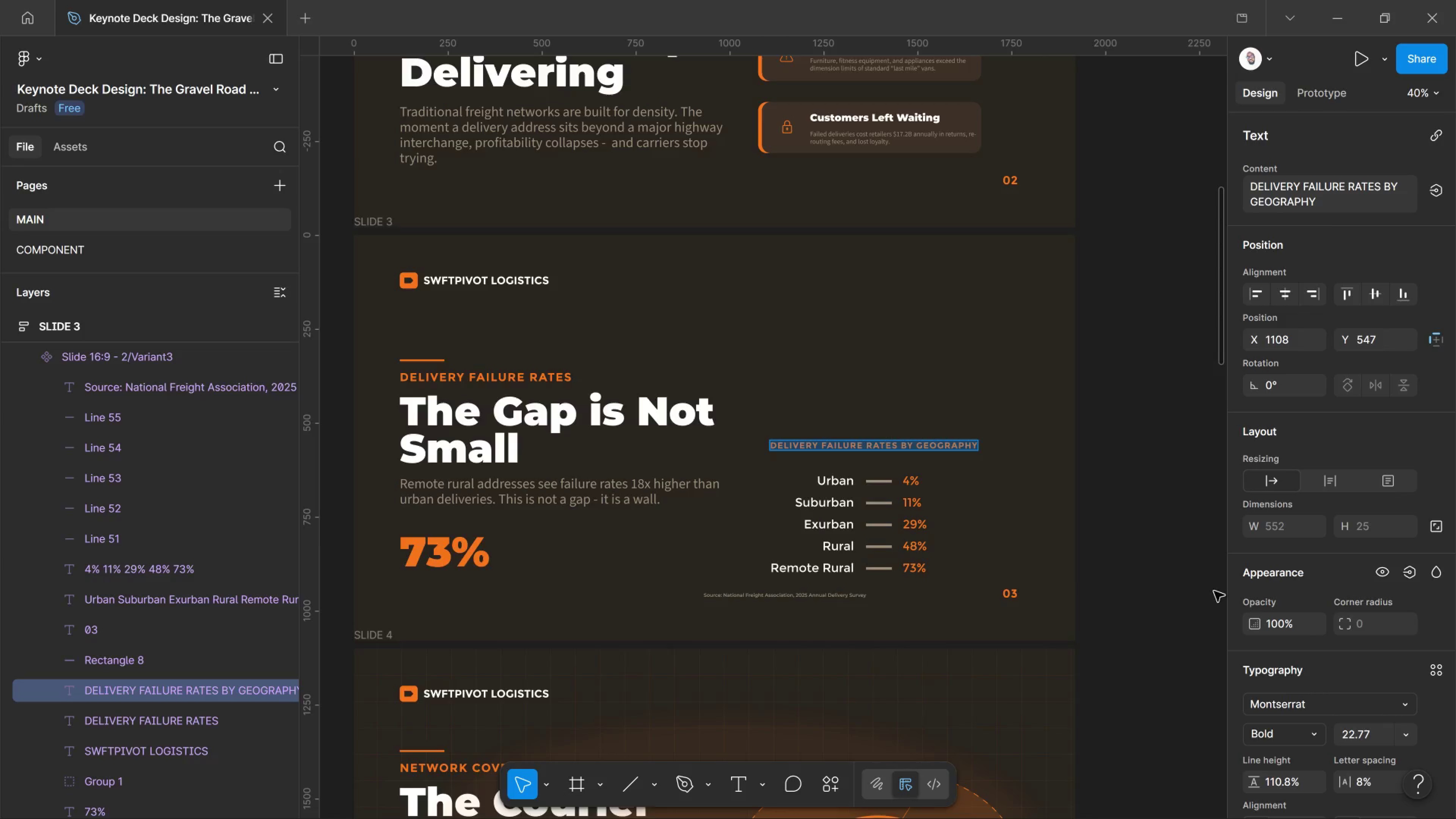 
scroll: coordinate [1293, 656], scroll_direction: down, amount: 7.0
 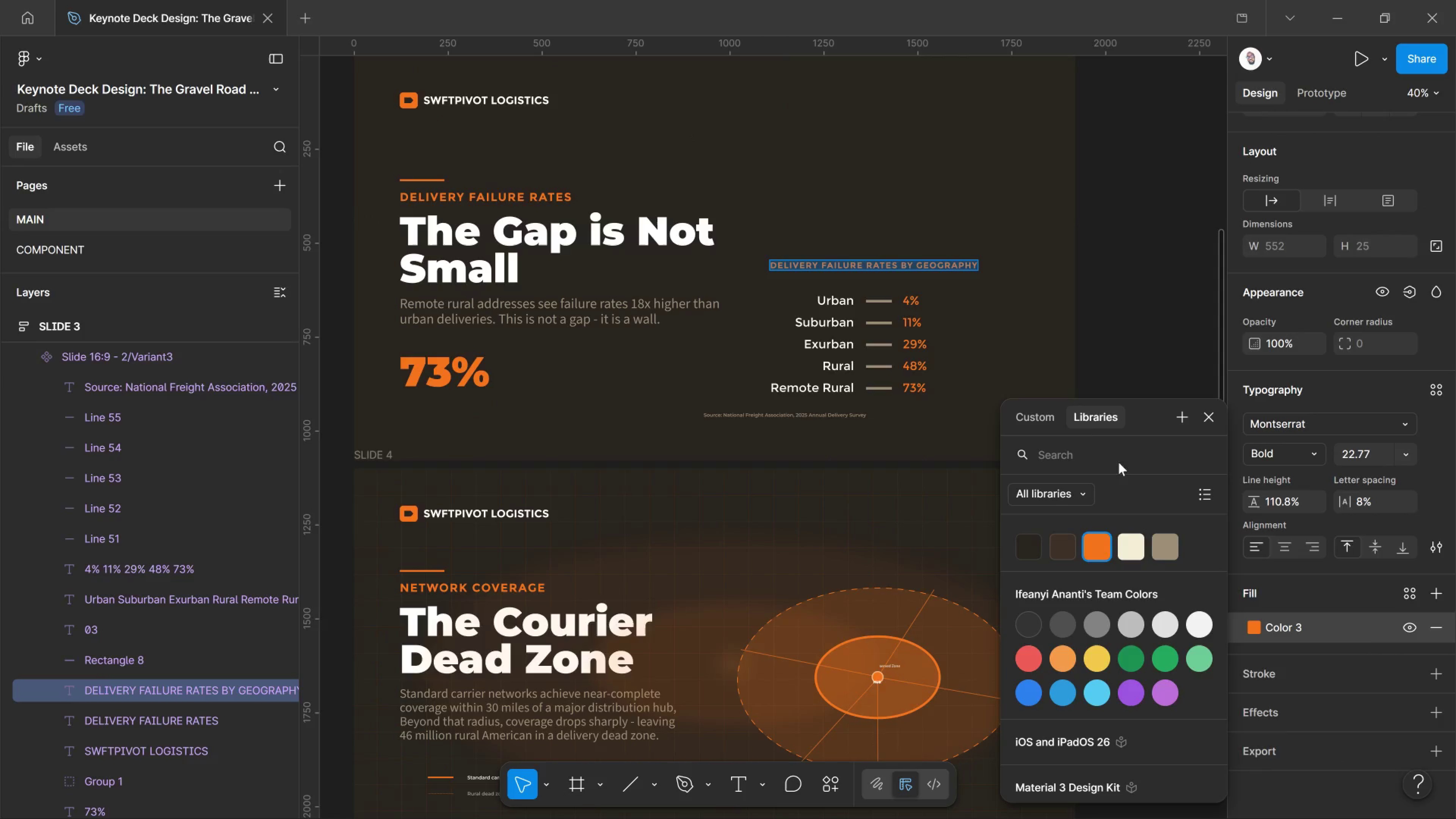 
left_click([1176, 552])
 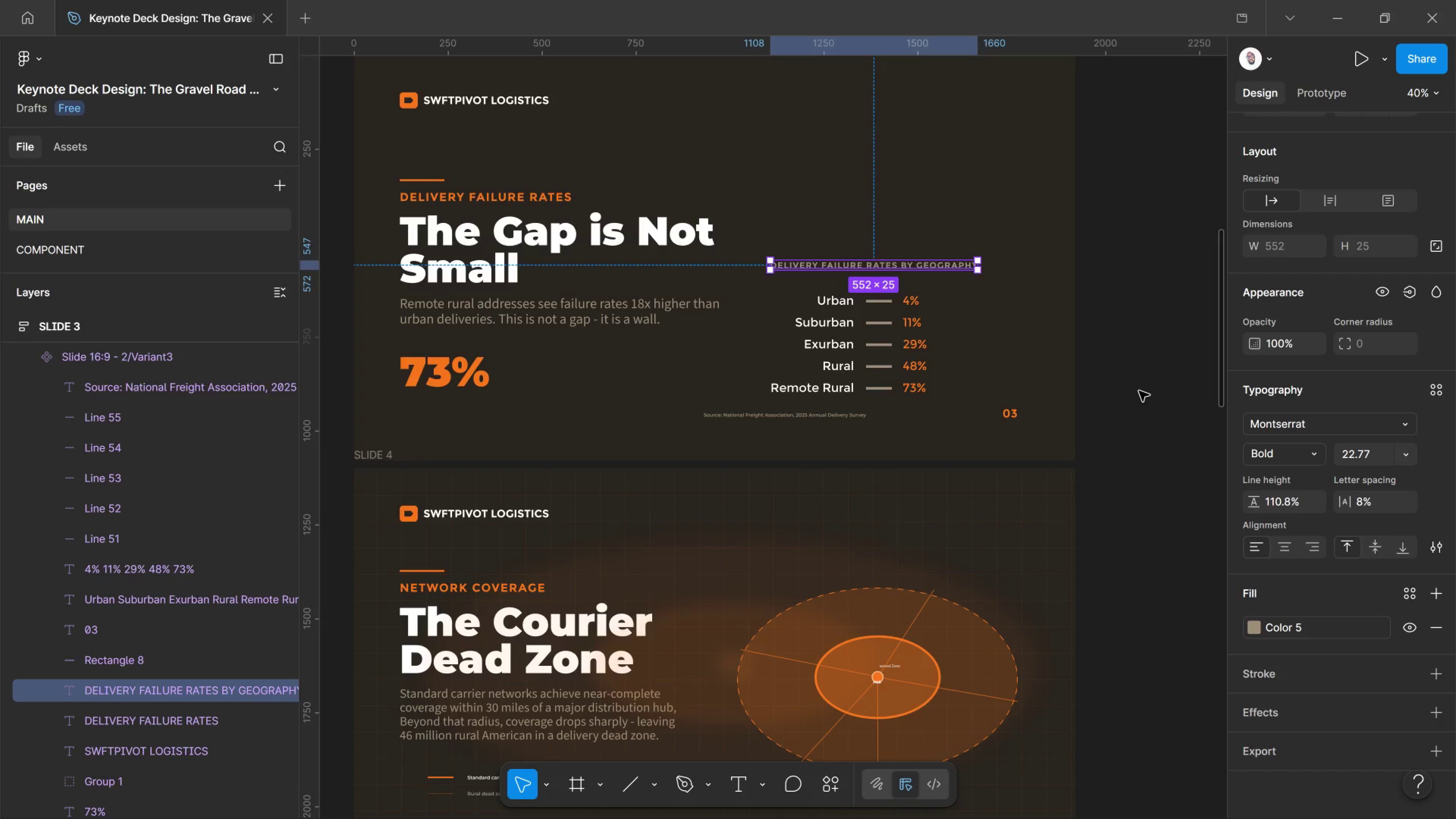 
left_click_drag(start_coordinate=[1139, 392], to_coordinate=[1140, 394])
 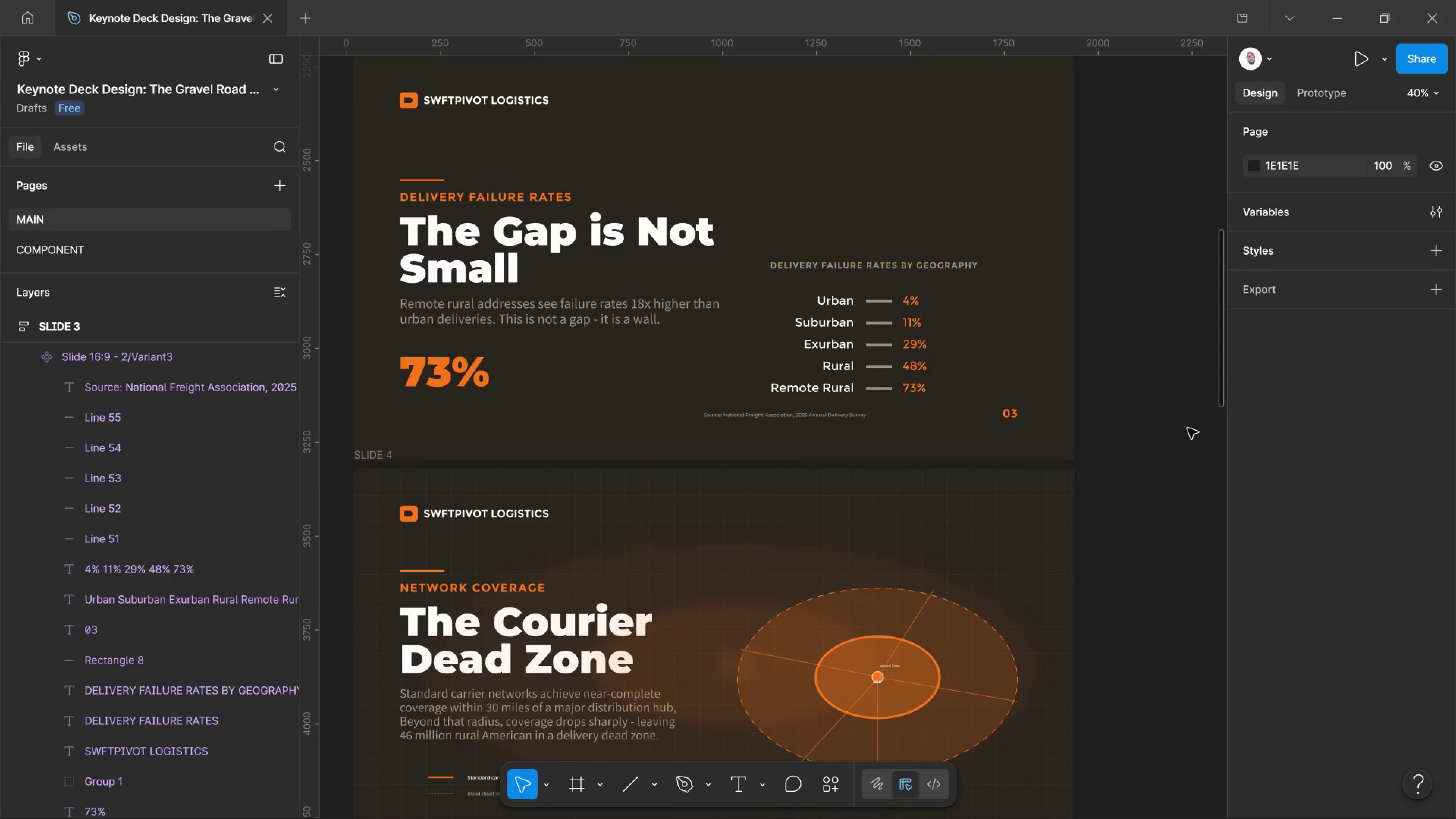 
scroll: coordinate [1188, 429], scroll_direction: up, amount: 1.0
 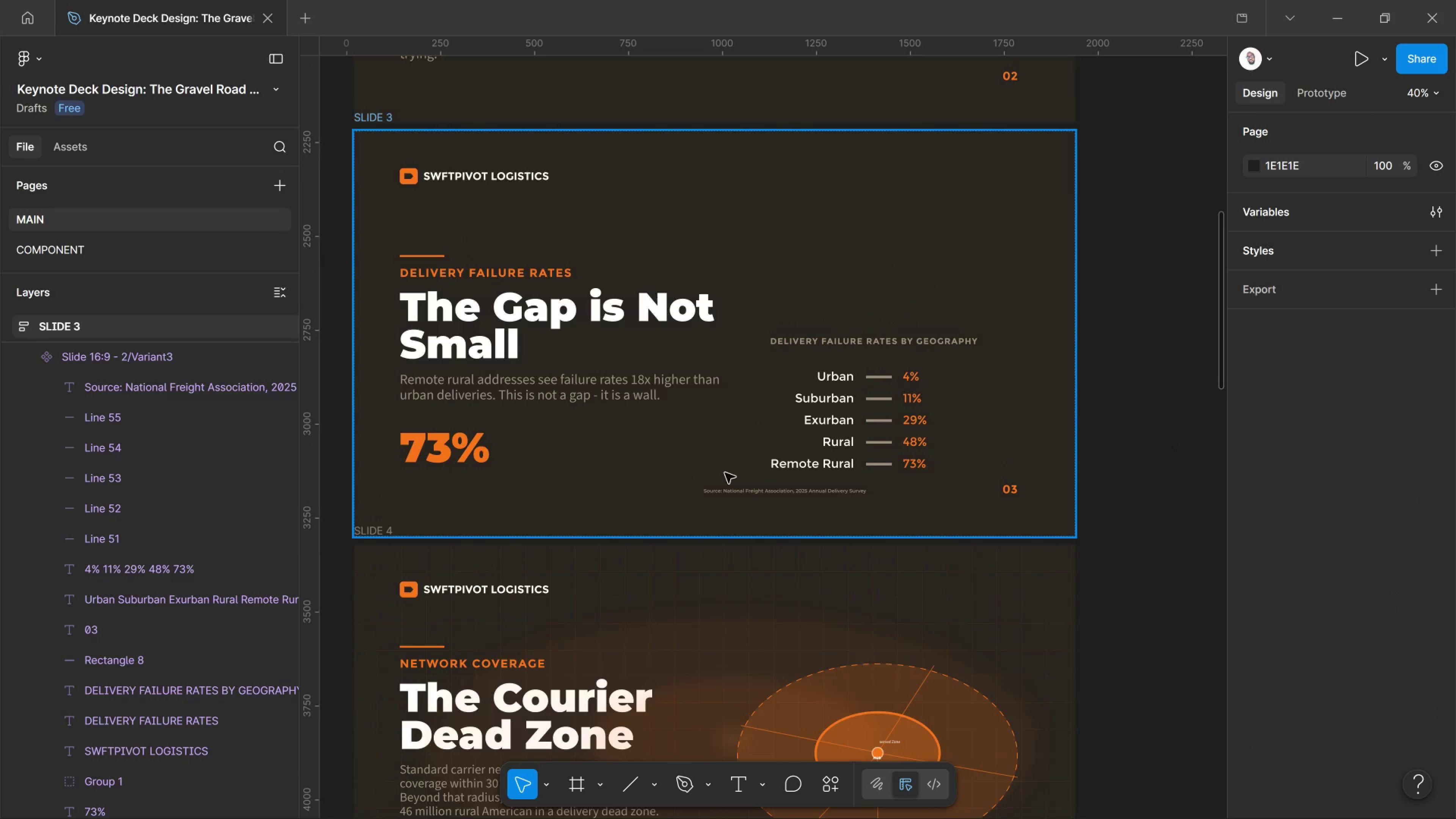 
wait(5.92)
 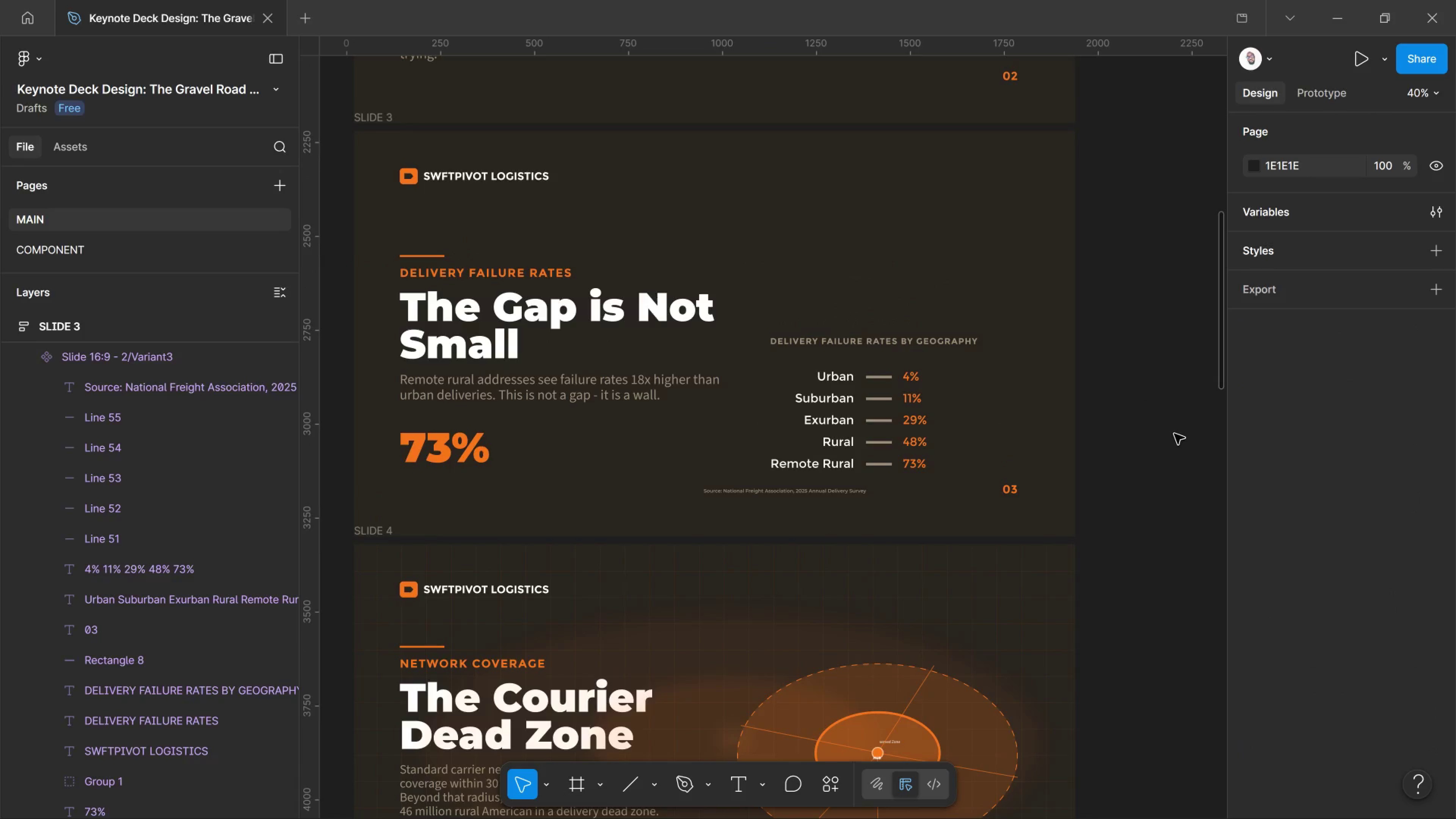 
scroll: coordinate [1117, 444], scroll_direction: up, amount: 3.0
 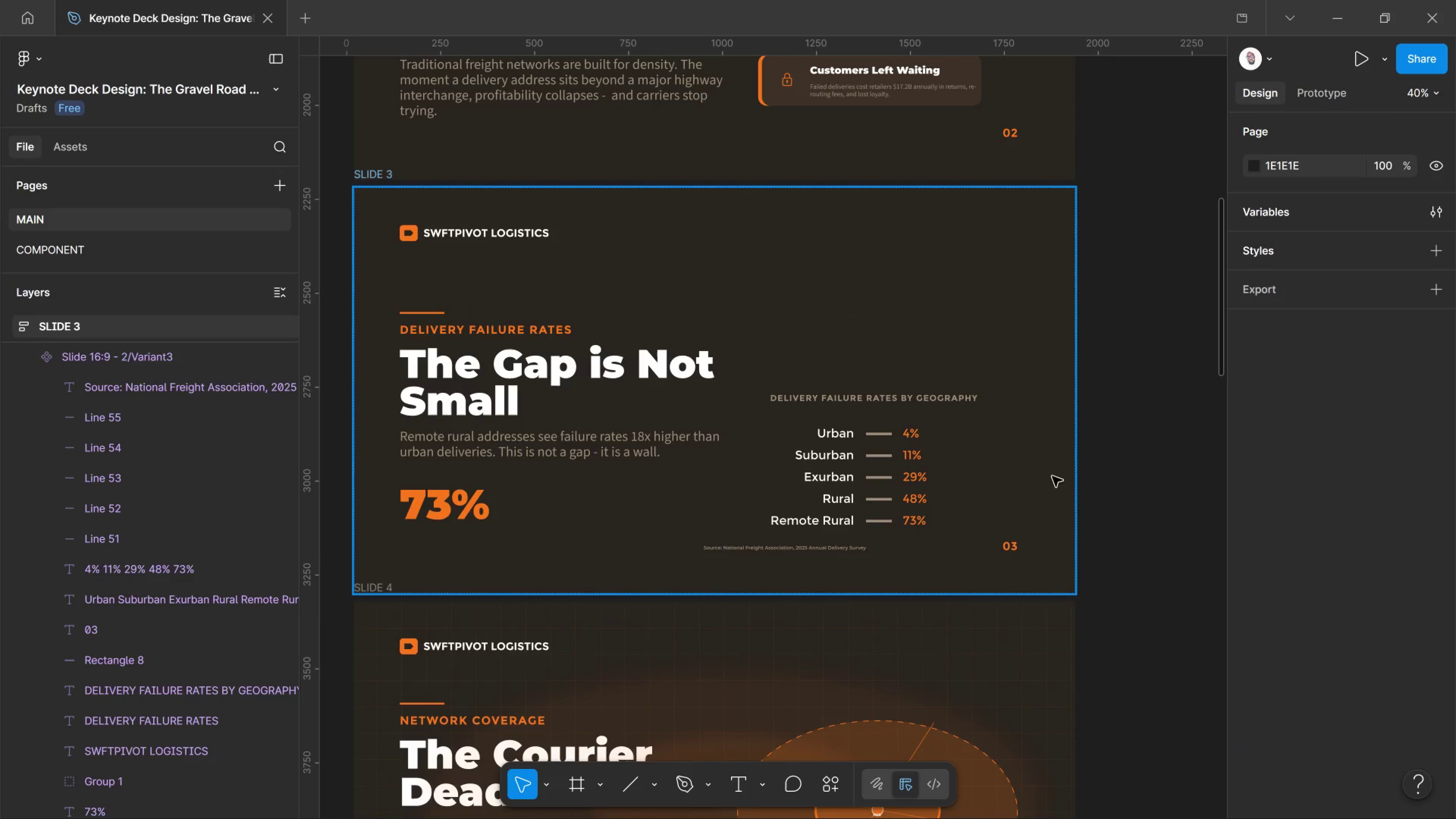 
scroll: coordinate [89, 447], scroll_direction: down, amount: 2.0
 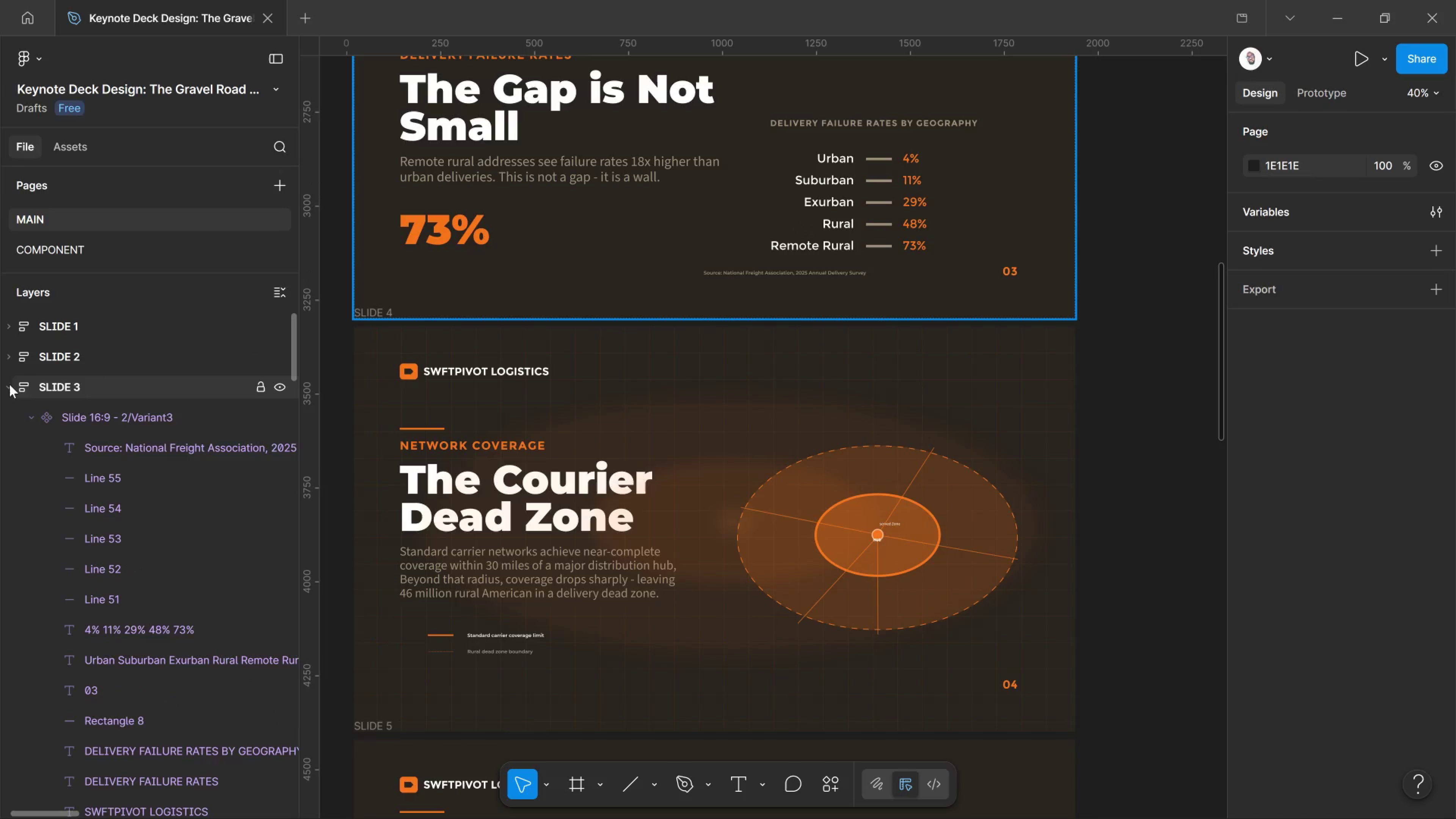 
left_click([8, 384])
 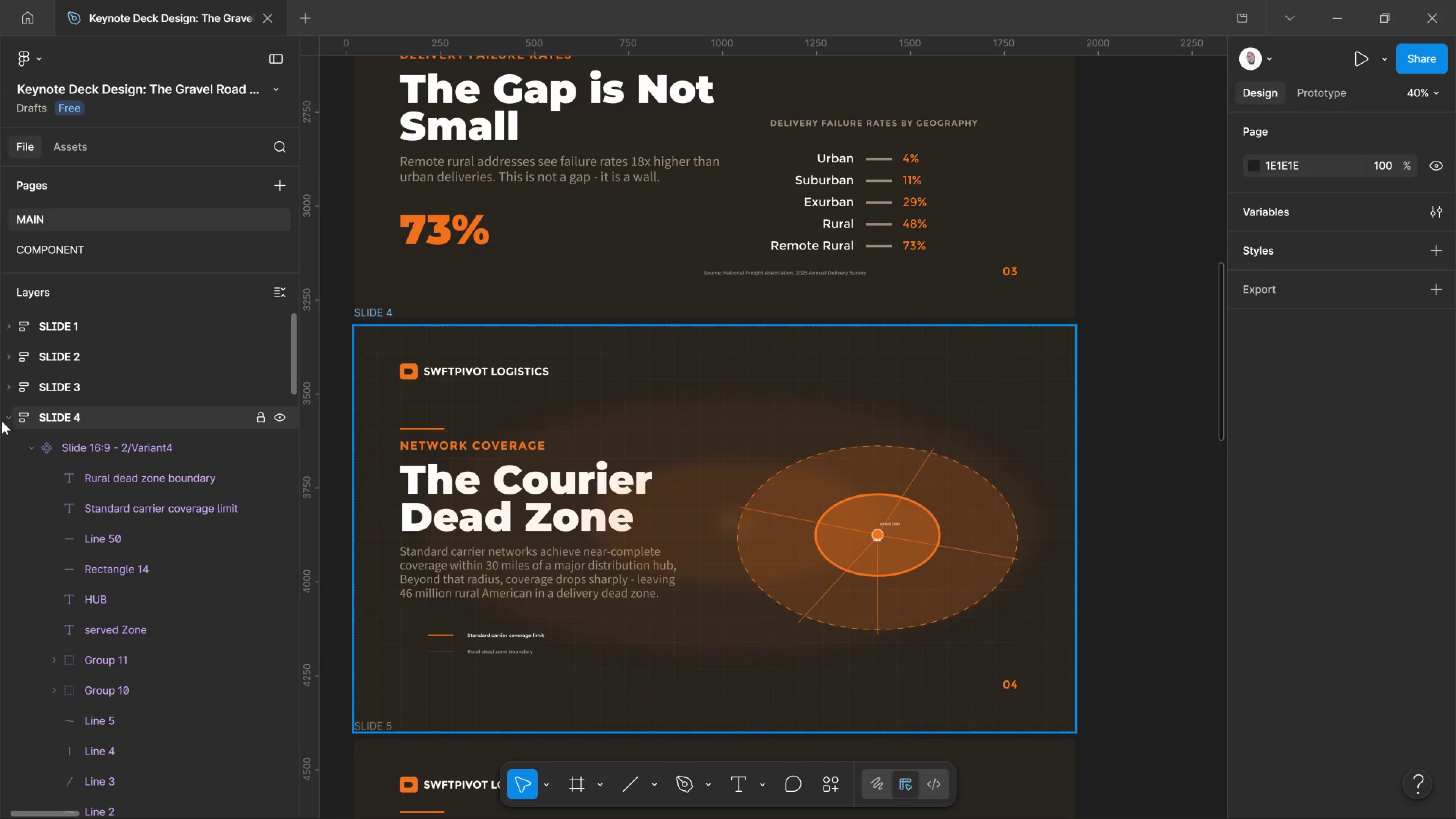 
left_click([2, 421])
 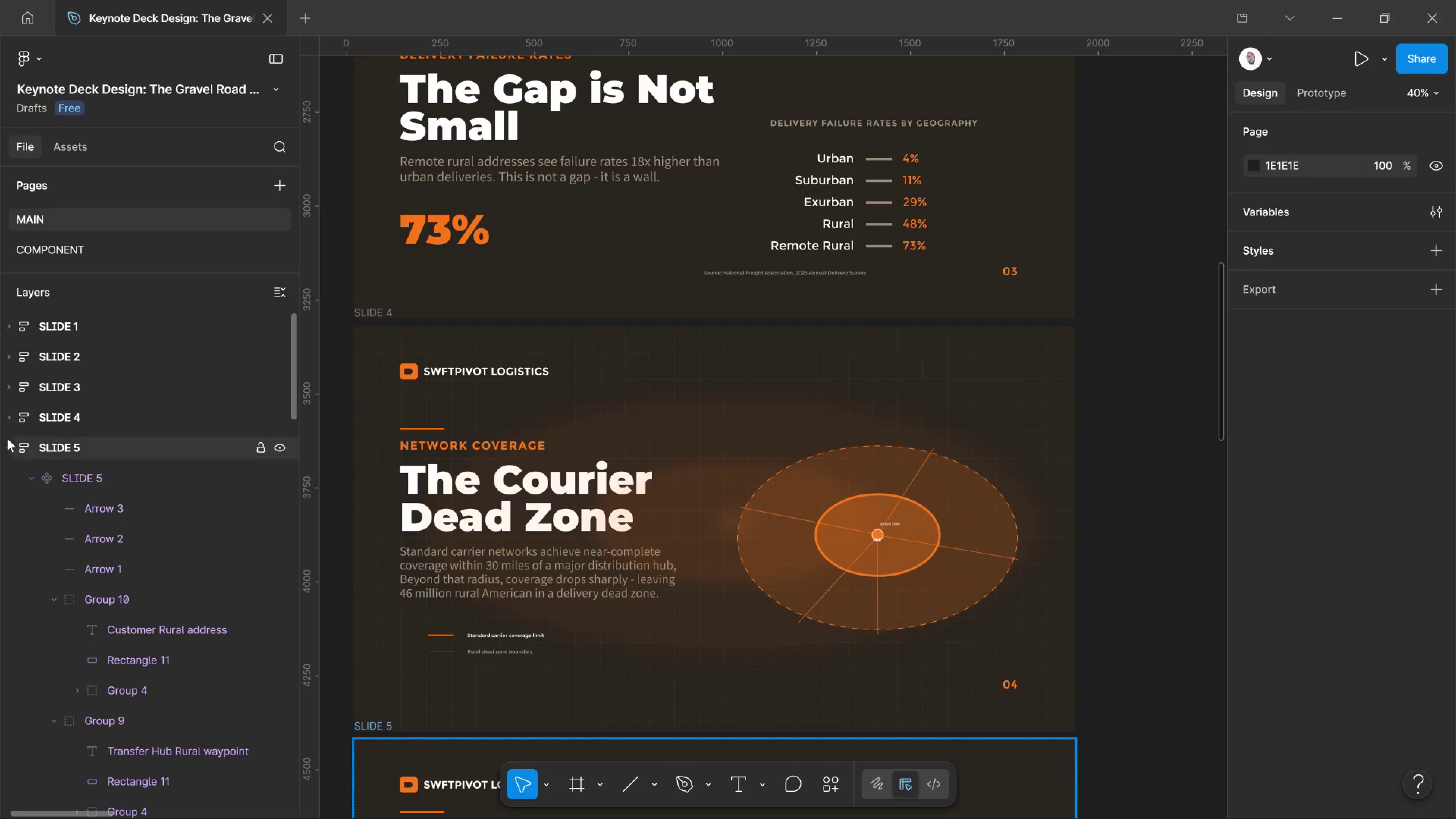 
left_click_drag(start_coordinate=[9, 439], to_coordinate=[11, 439])
 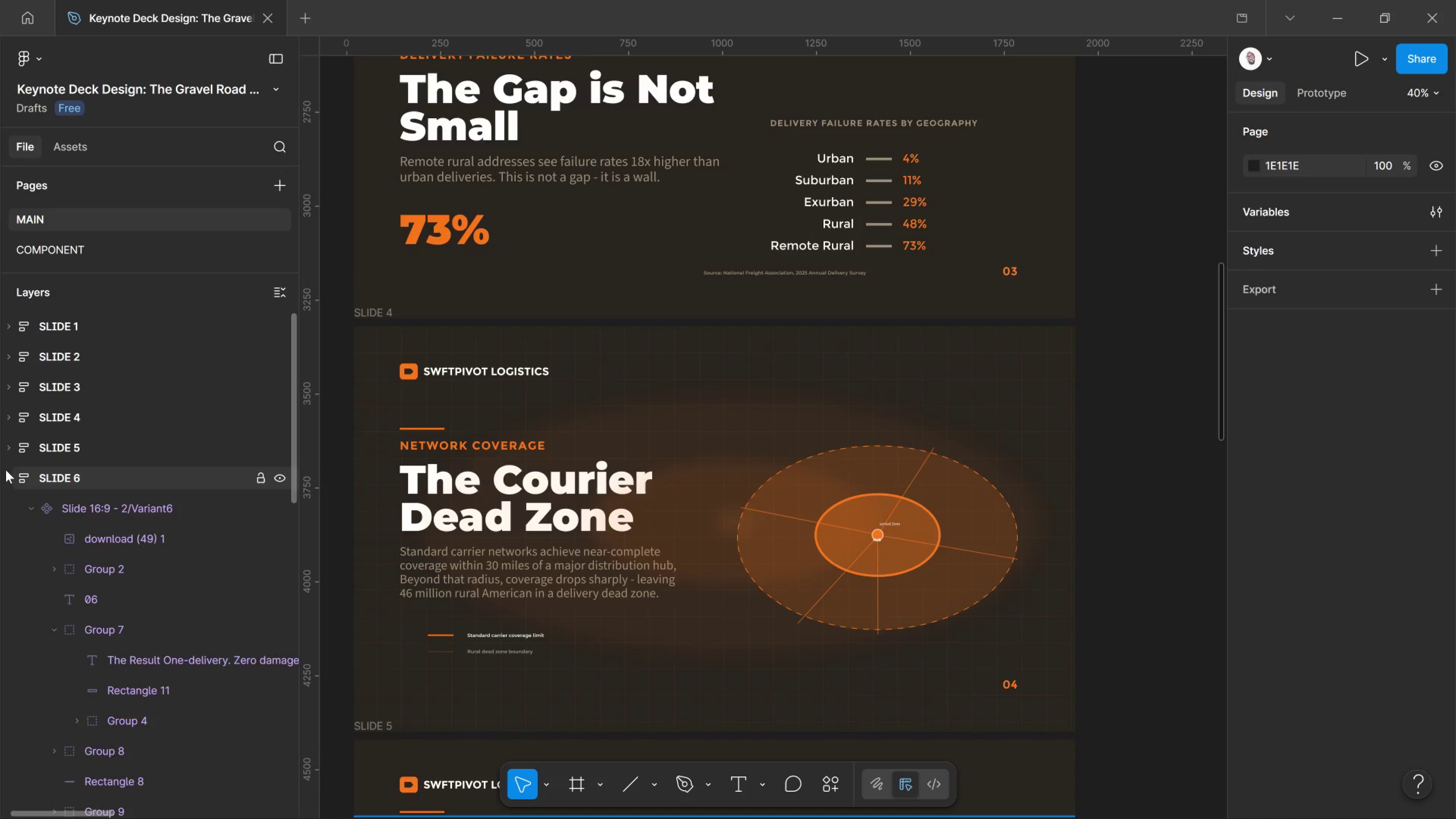 
left_click([6, 470])
 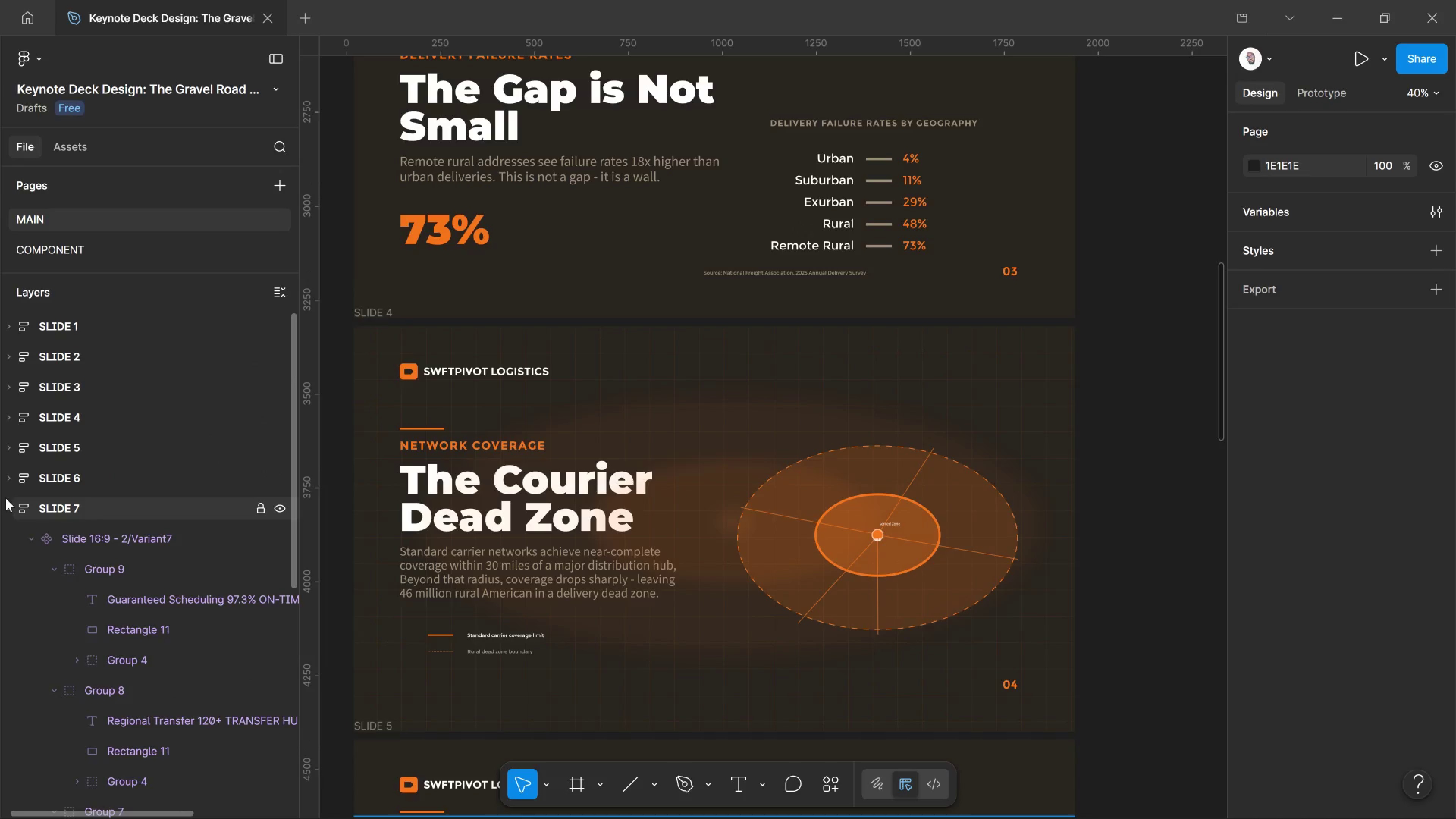 
left_click([6, 498])
 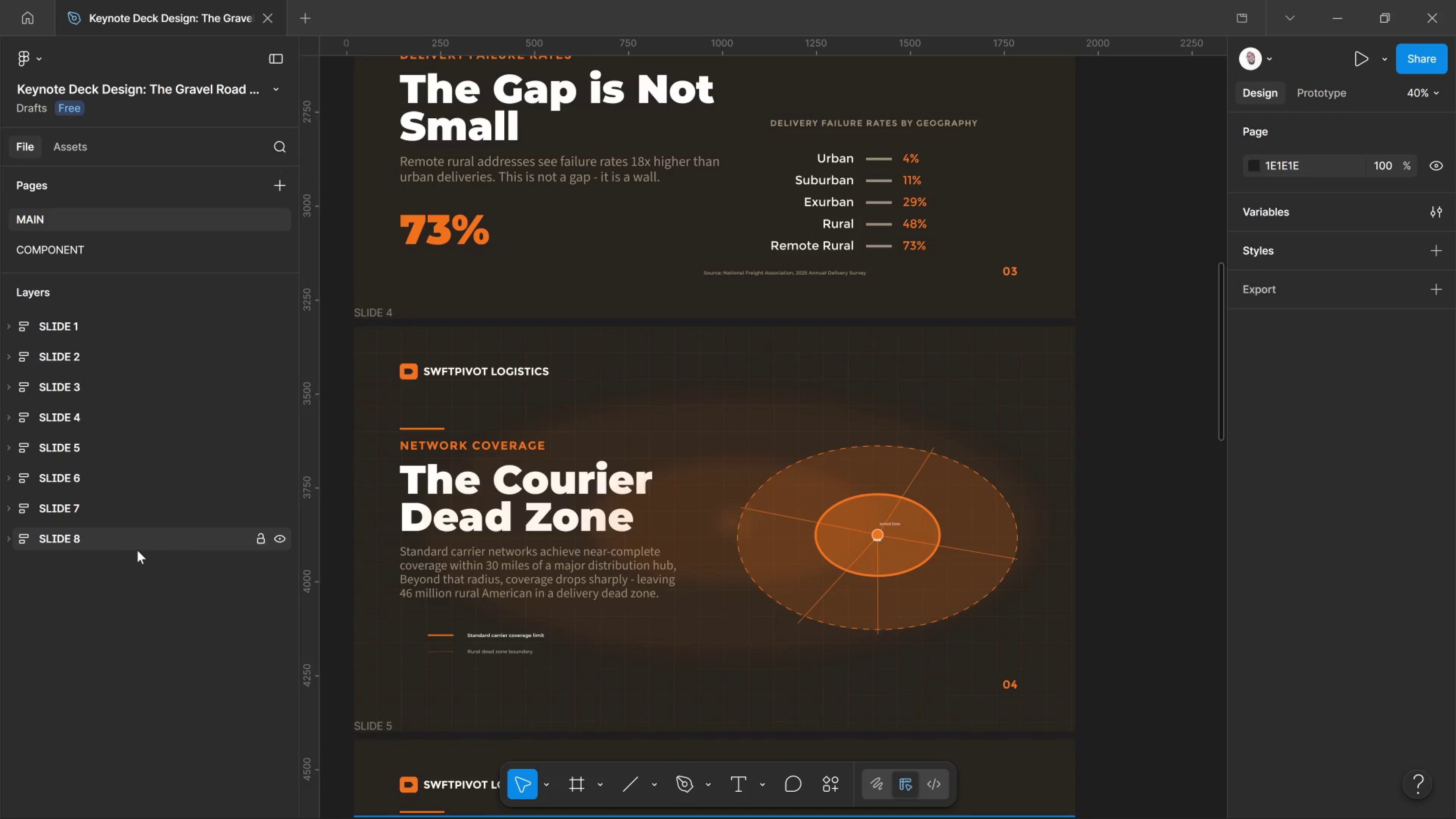 
left_click([134, 540])
 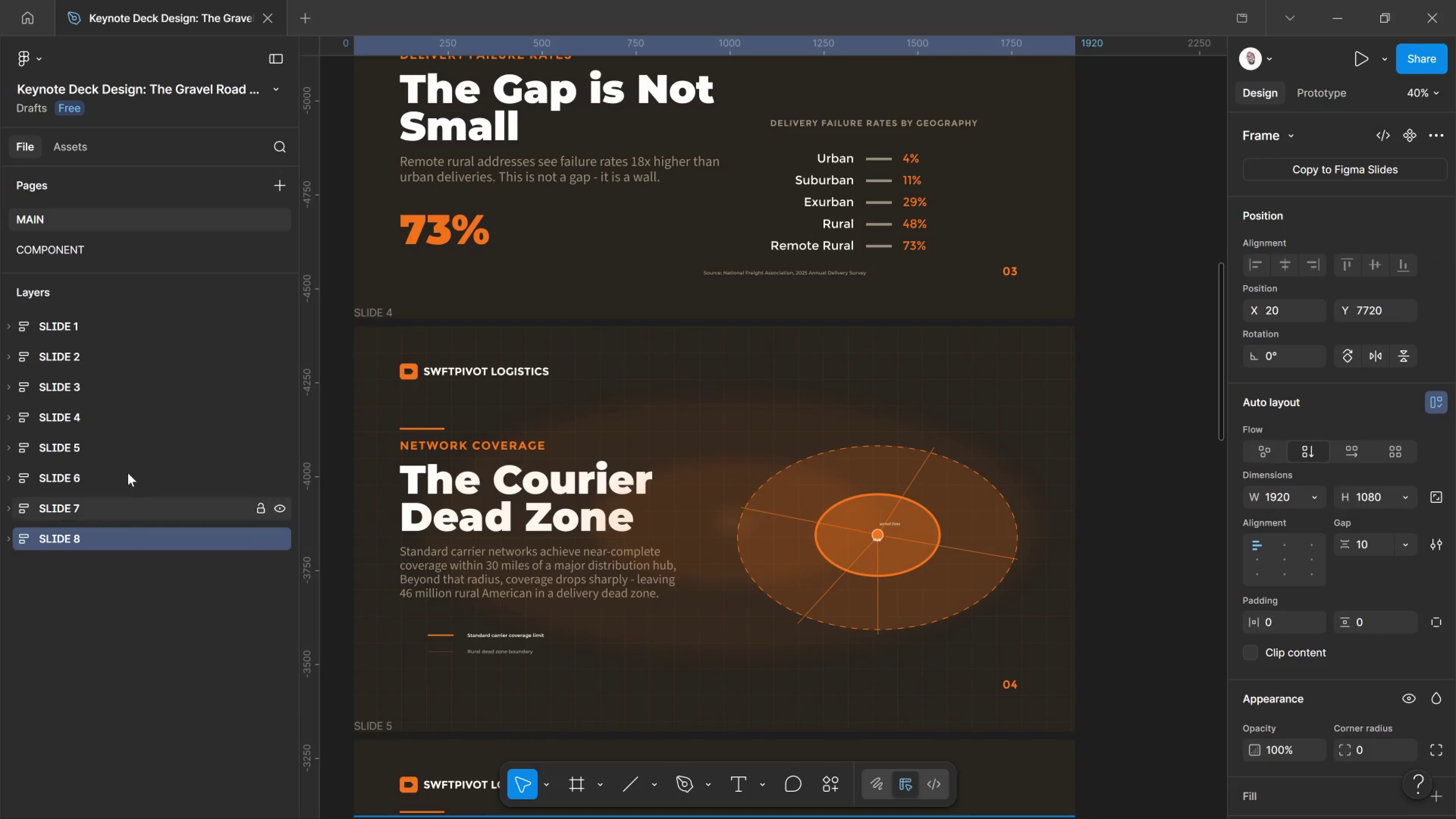 
hold_key(key=ShiftLeft, duration=1.18)
left_click([126, 327])
 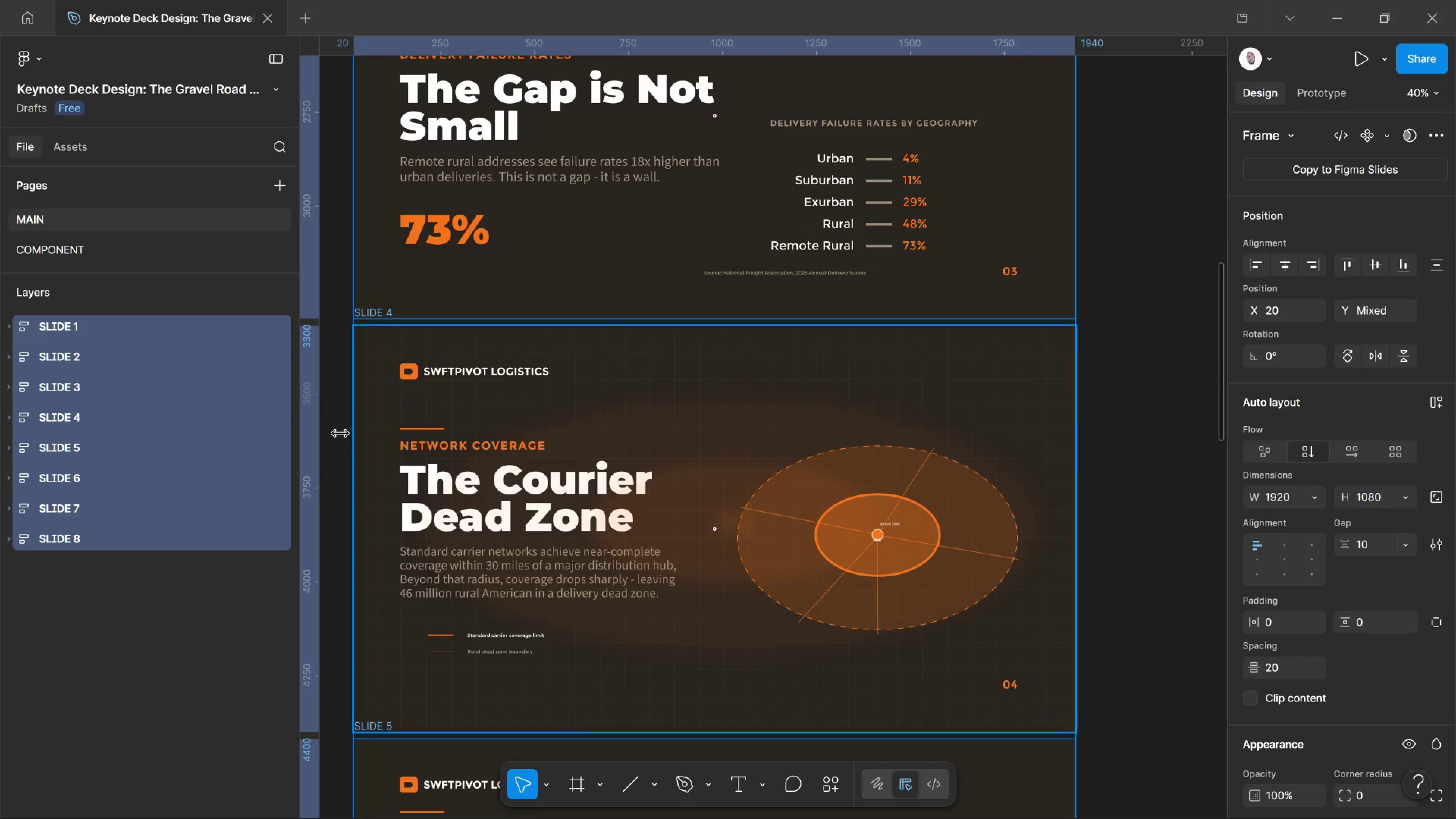 
hold_key(key=ControlLeft, duration=1.15)
scroll: coordinate [591, 420], scroll_direction: down, amount: 15.0
 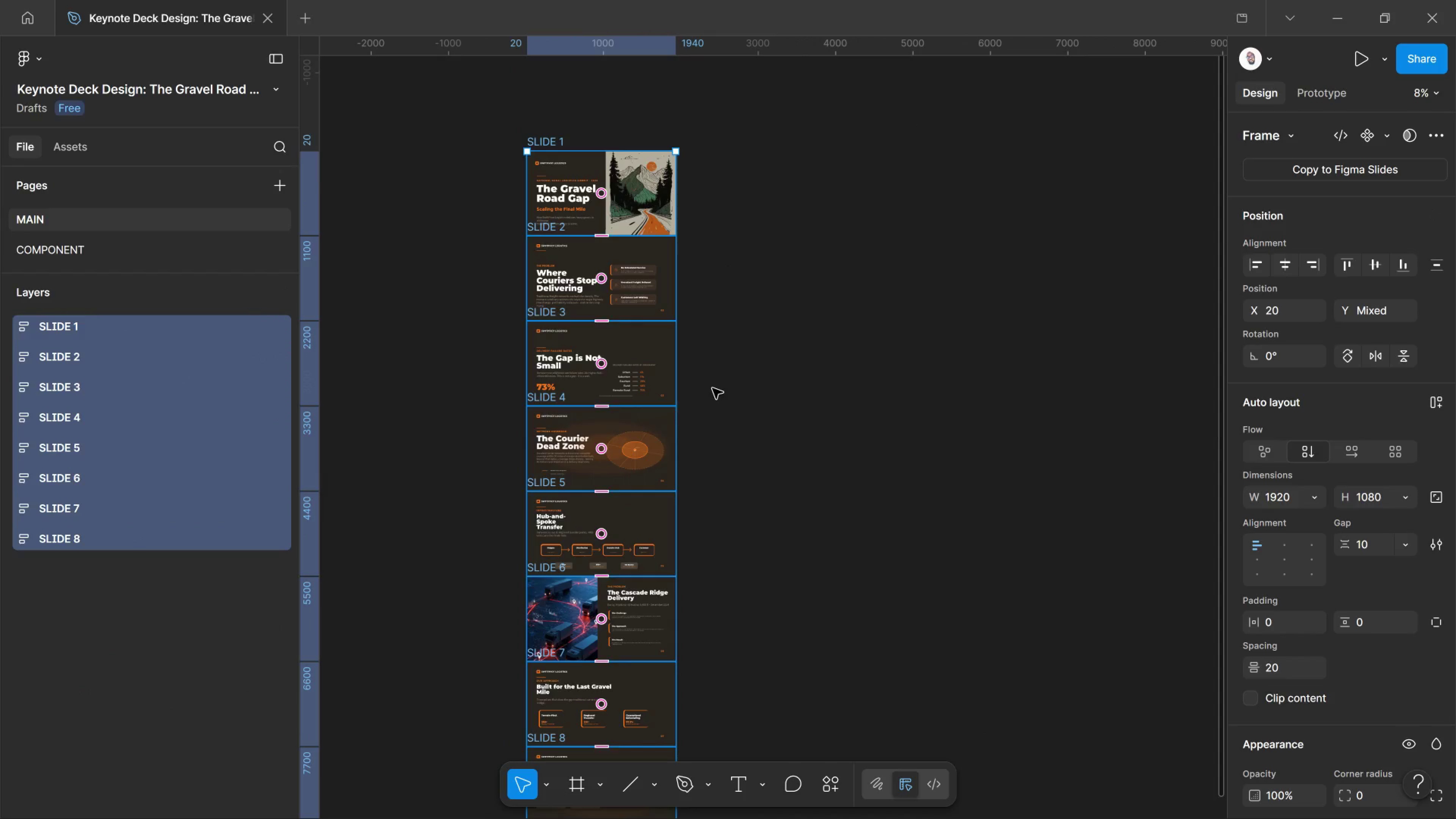 
hold_key(key=ControlLeft, duration=0.34)
scroll: coordinate [620, 398], scroll_direction: down, amount: 9.0
 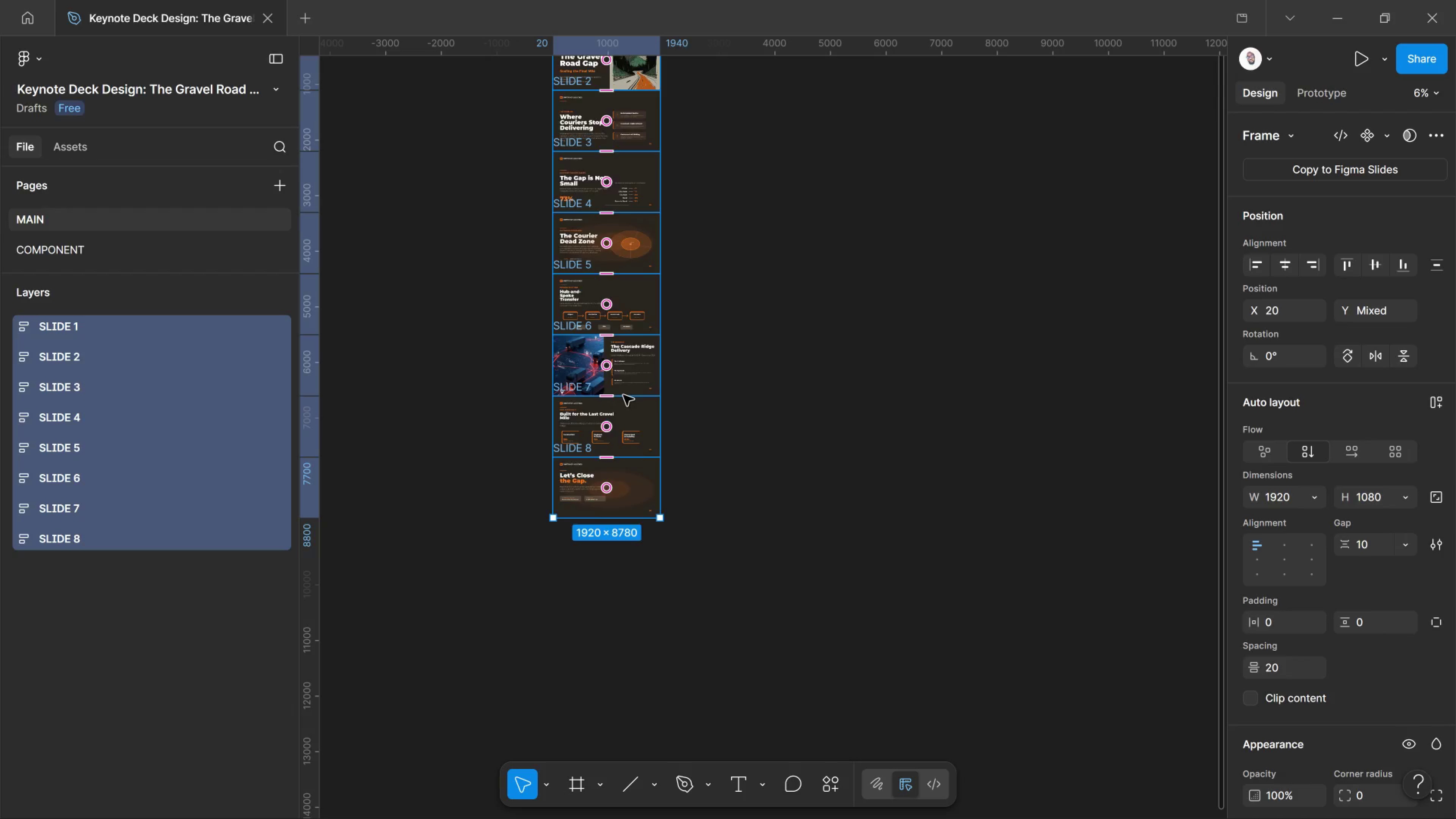 
scroll: coordinate [647, 384], scroll_direction: up, amount: 2.0
 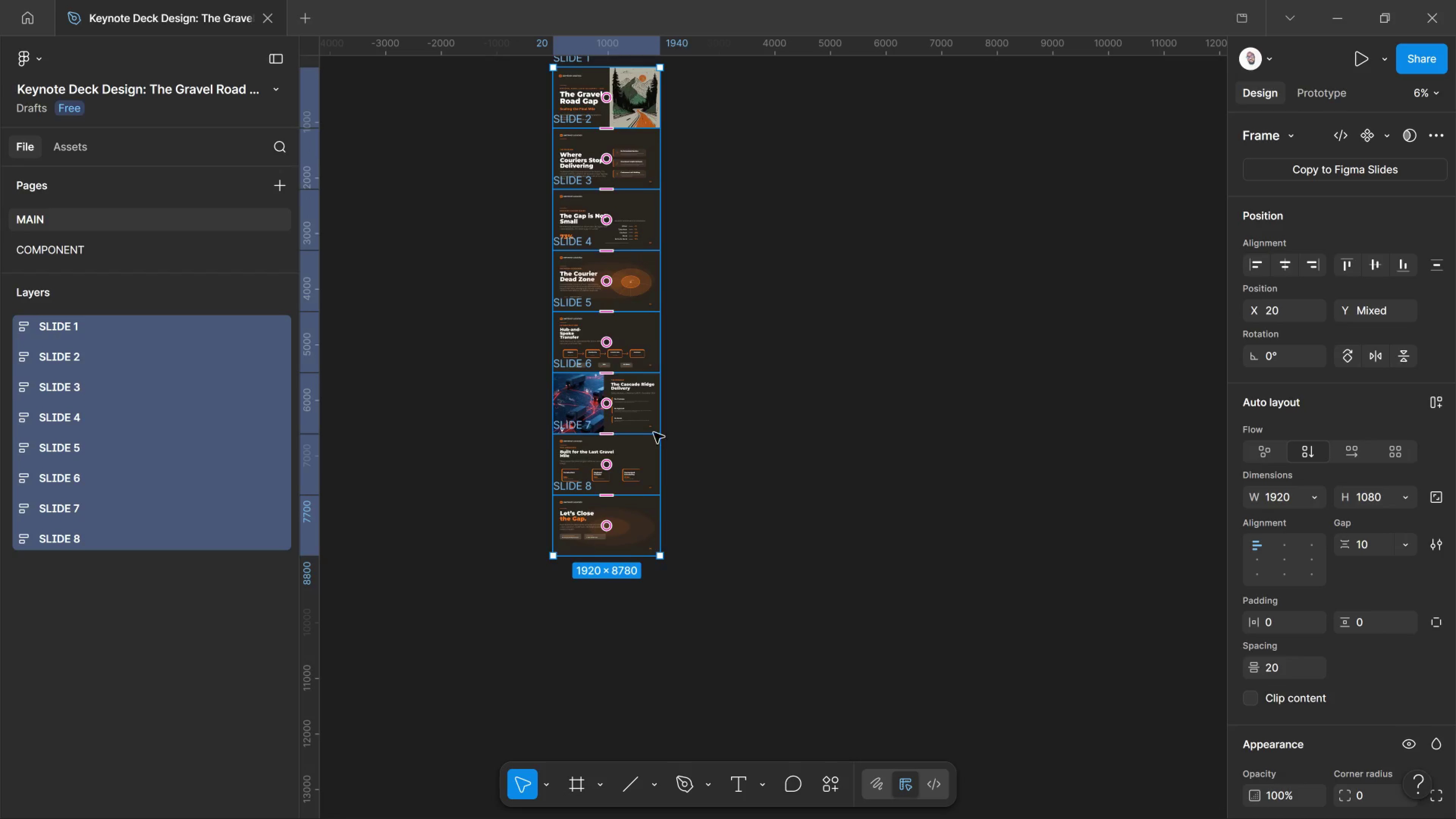 
hold_key(key=ControlLeft, duration=3.47)
scroll: coordinate [640, 502], scroll_direction: up, amount: 33.0
 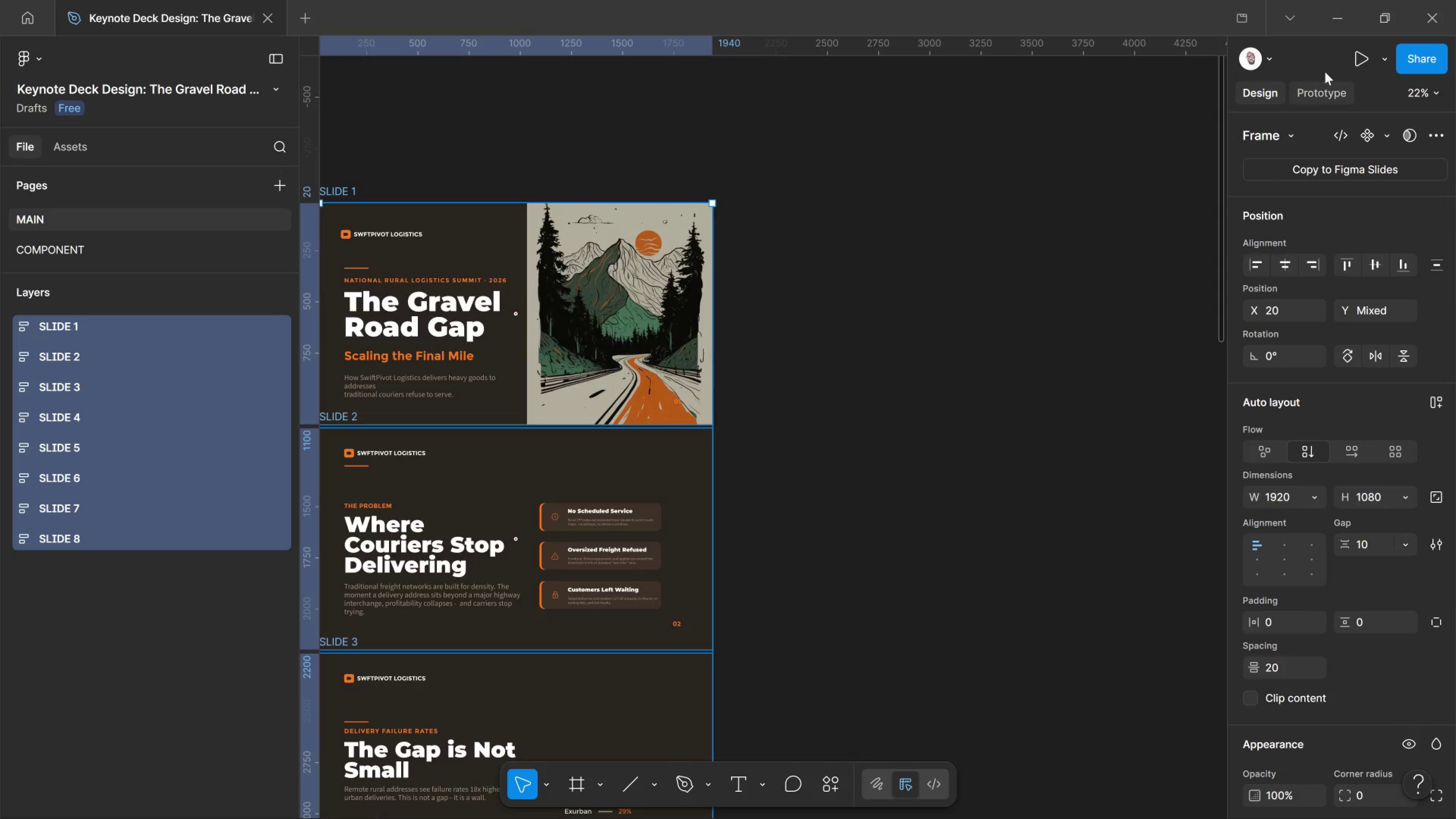 
left_click([1357, 51])
 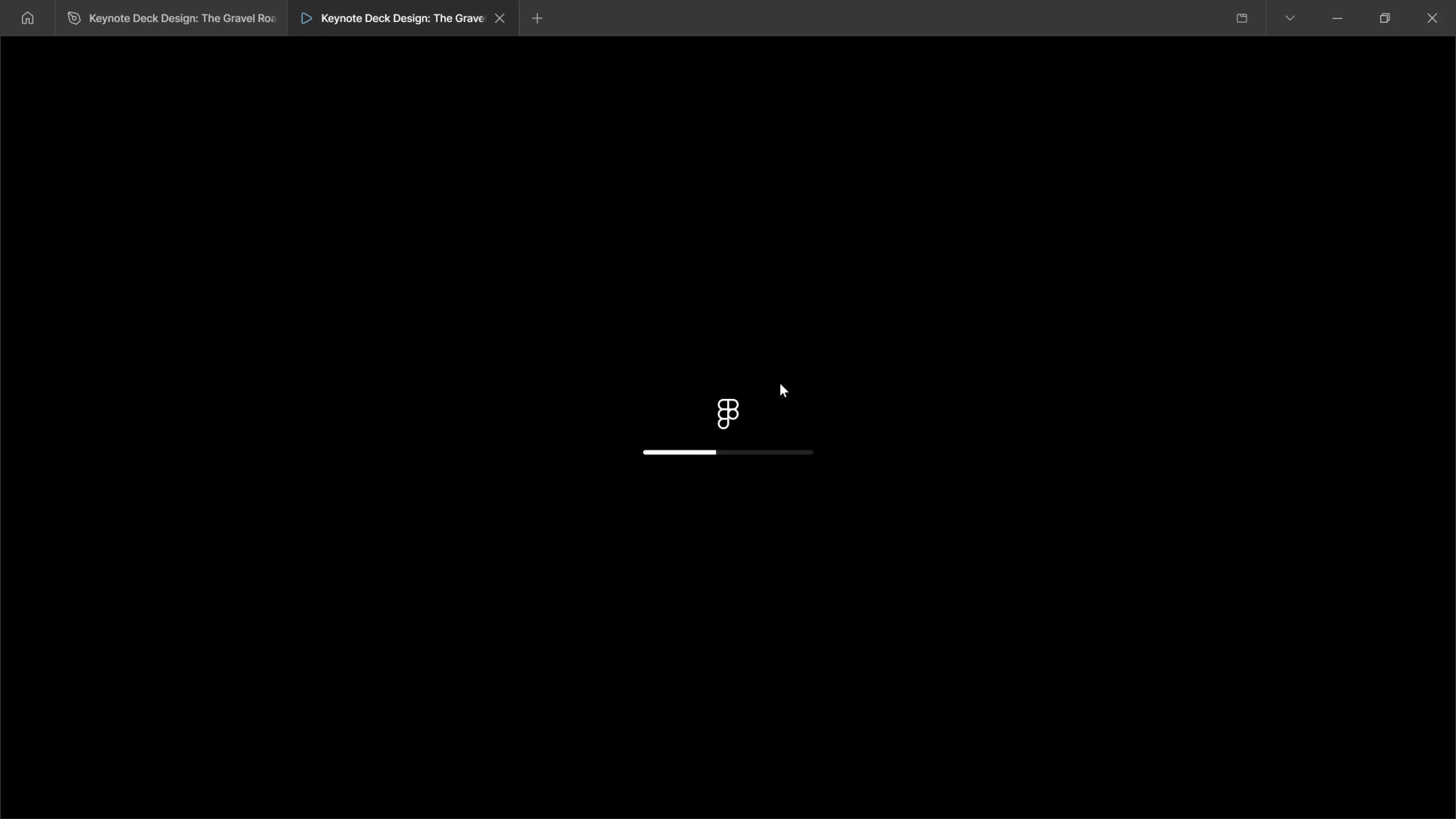 
wait(8.29)
 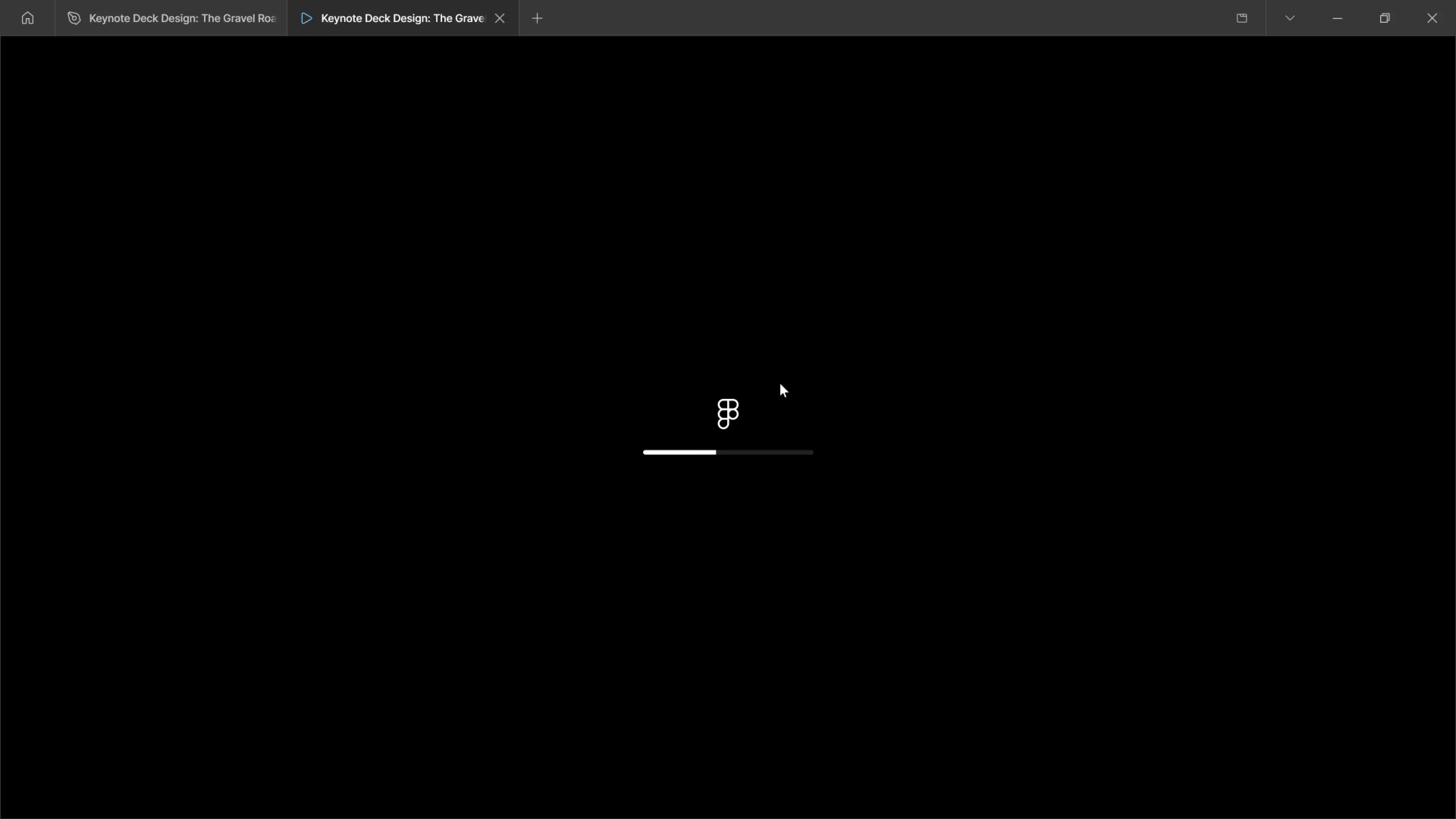 
left_click([779, 791])
 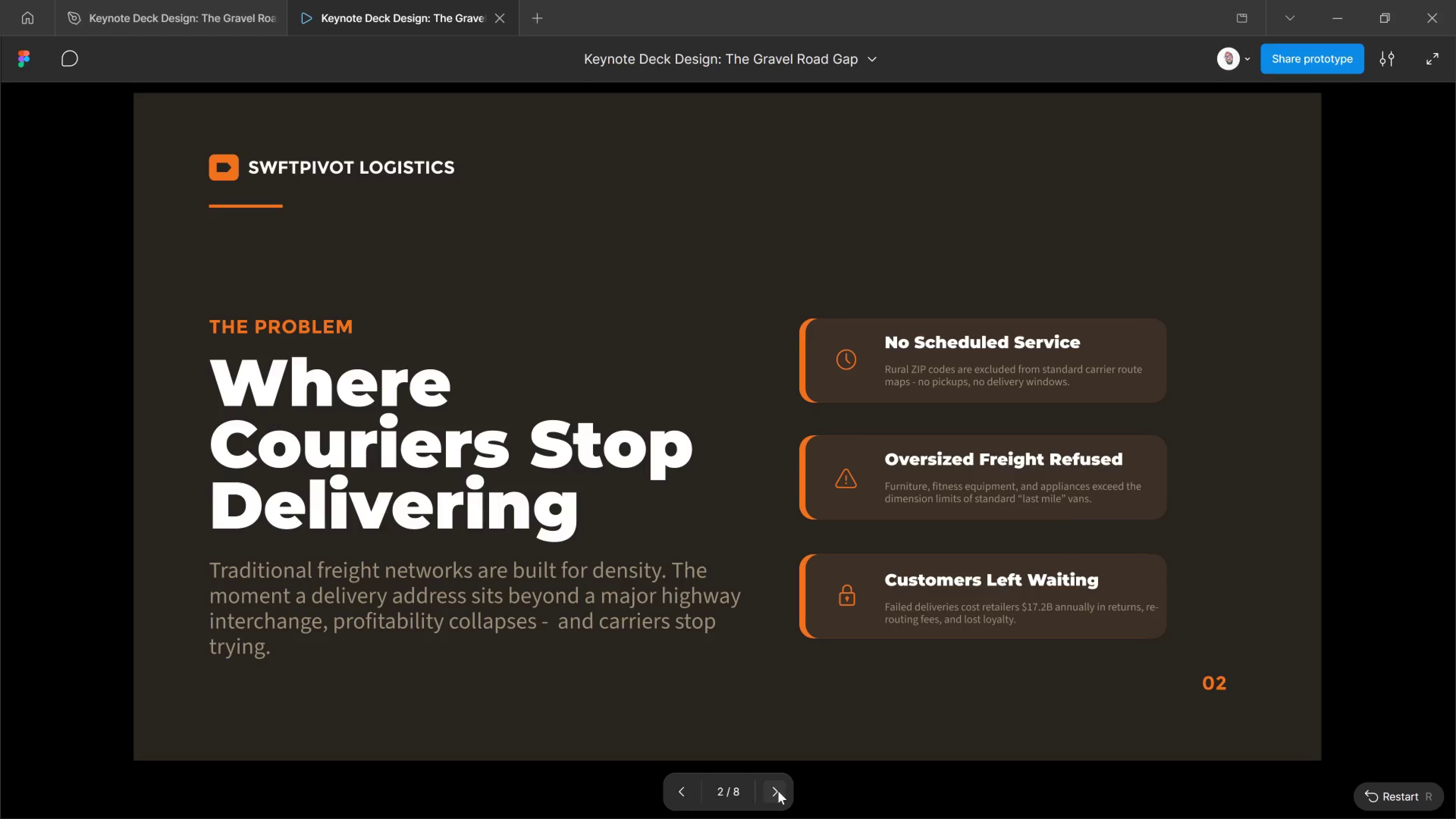 
left_click([778, 791])